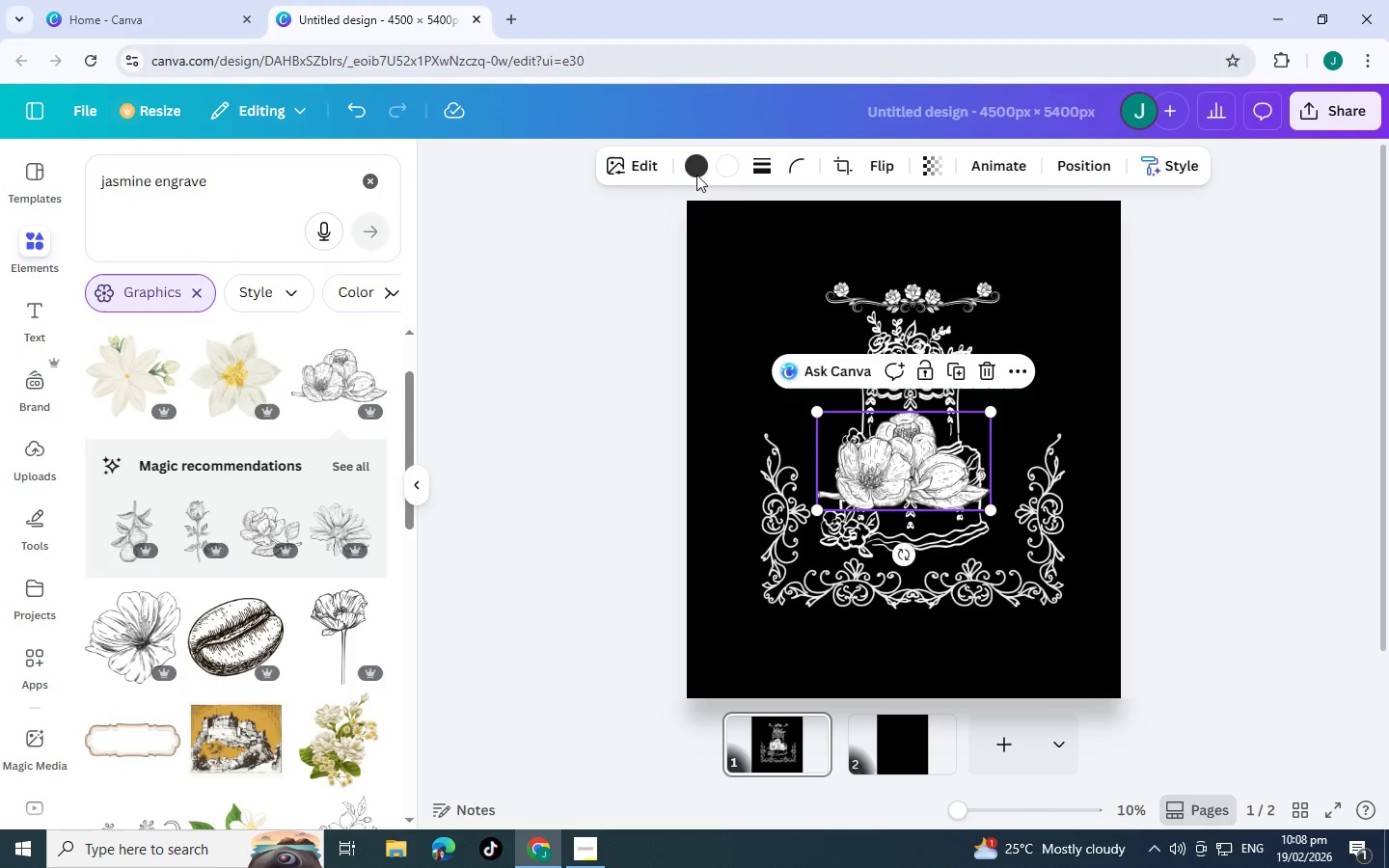 
left_click([701, 171])
 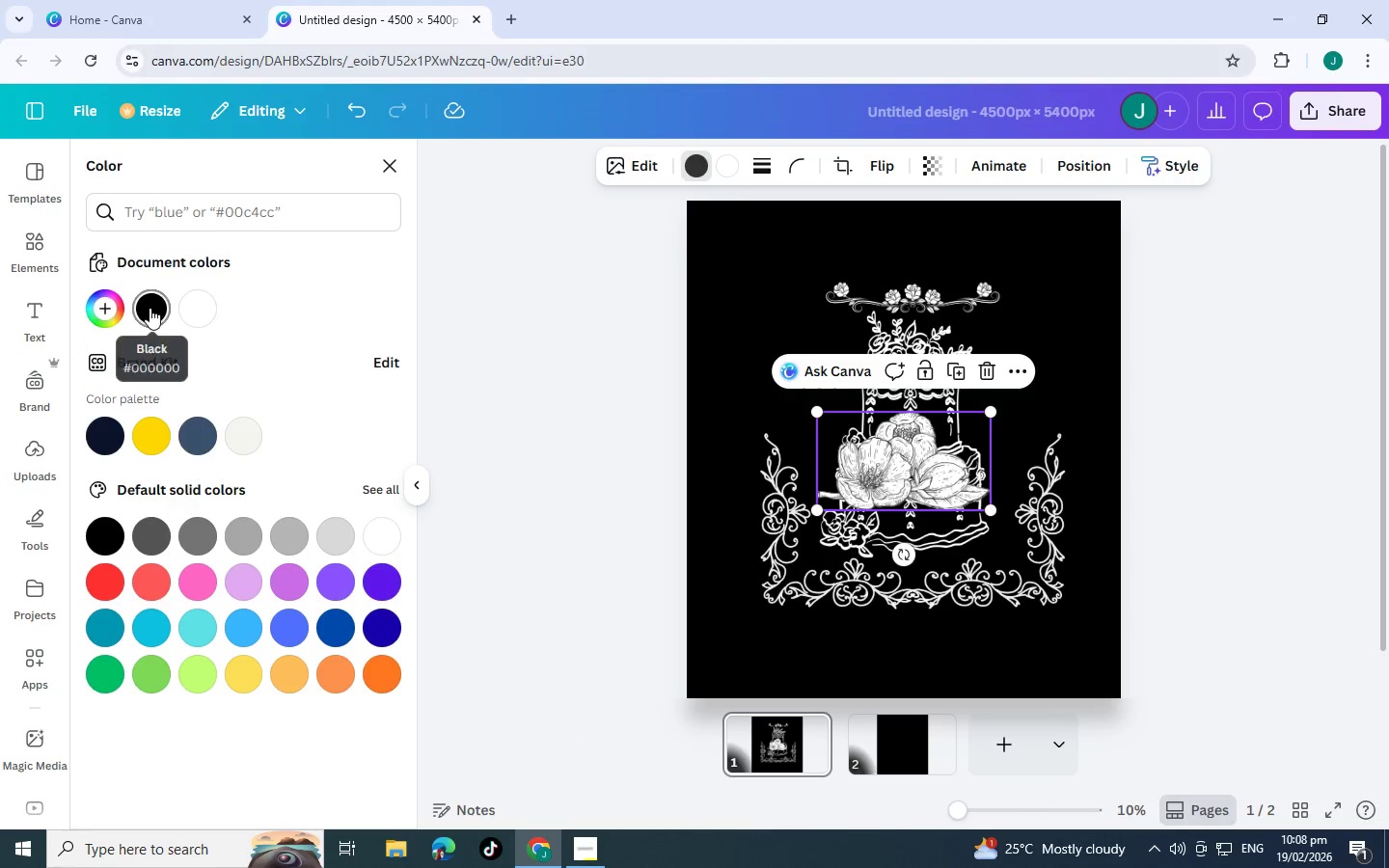 
left_click([204, 308])
 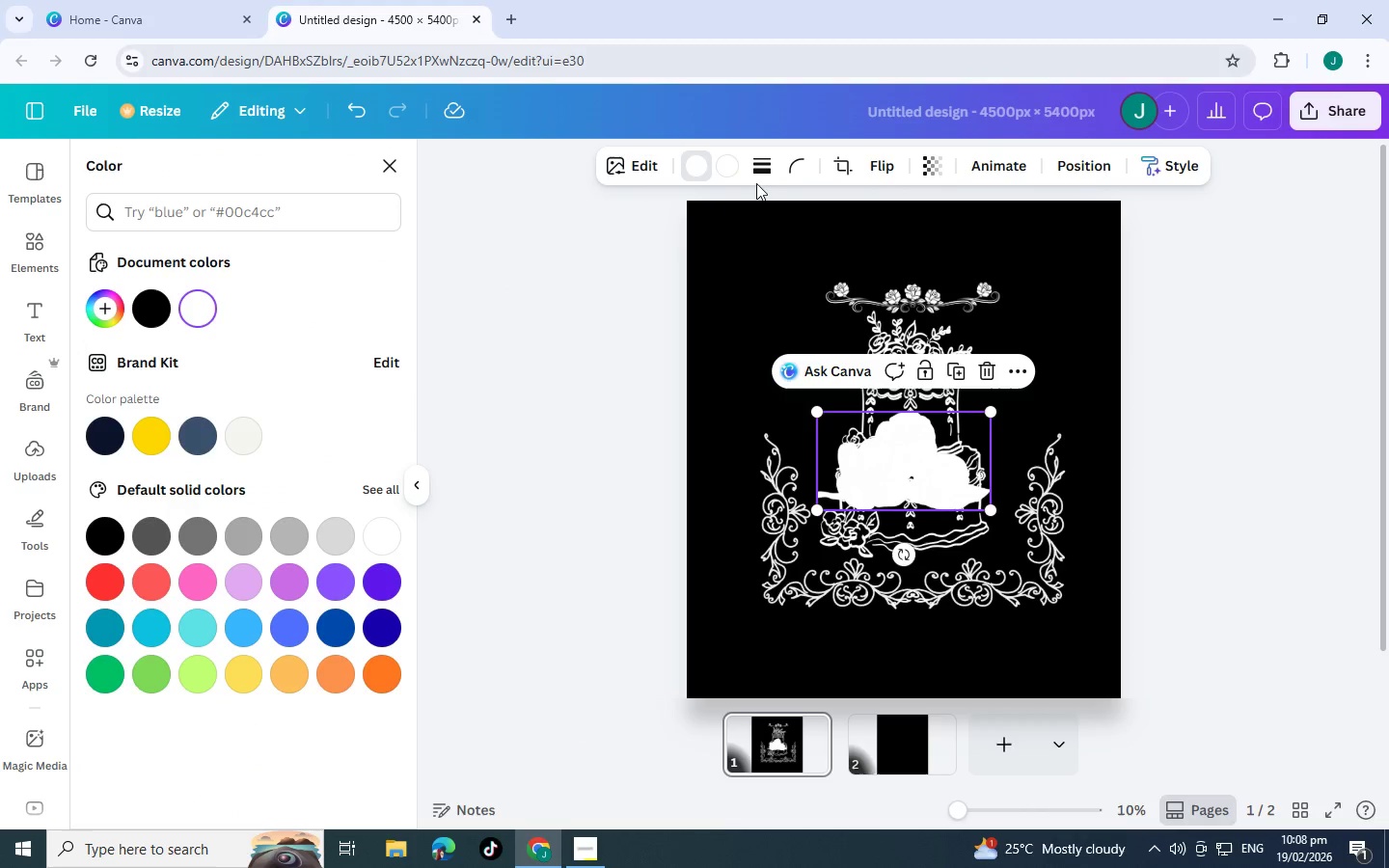 
left_click([730, 169])
 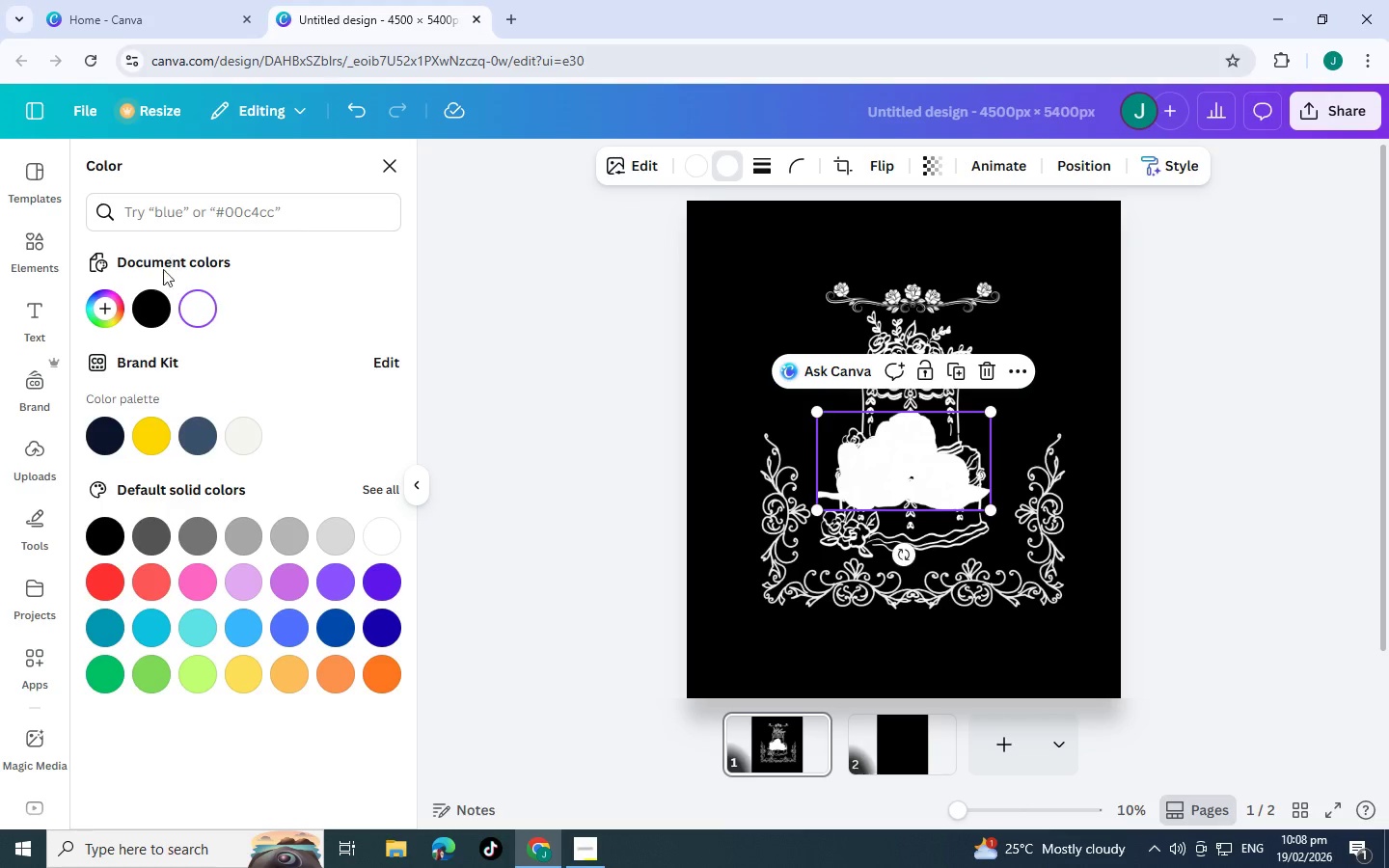 
left_click([152, 316])
 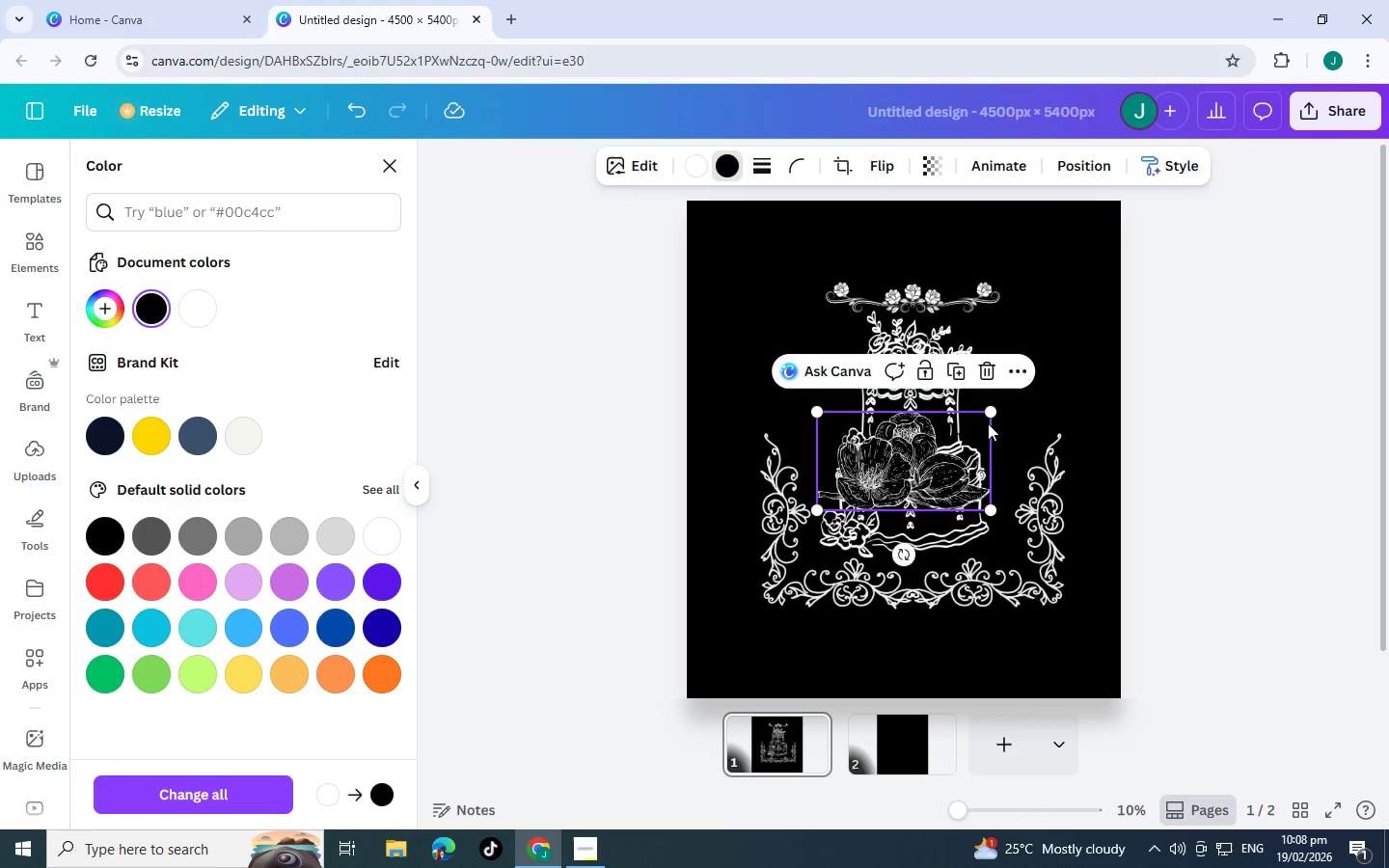 
left_click_drag(start_coordinate=[991, 411], to_coordinate=[921, 448])
 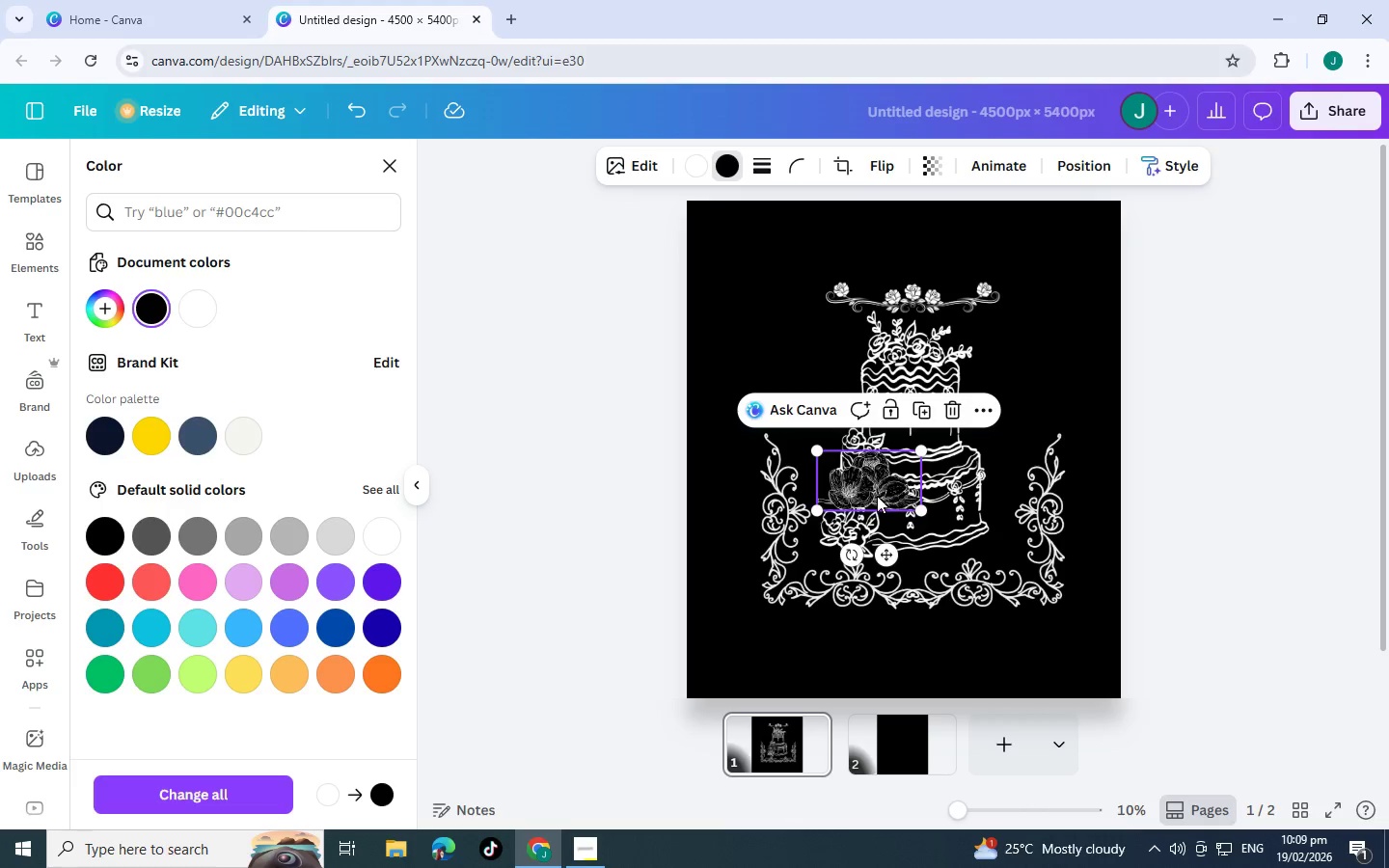 
left_click_drag(start_coordinate=[877, 496], to_coordinate=[1023, 393])
 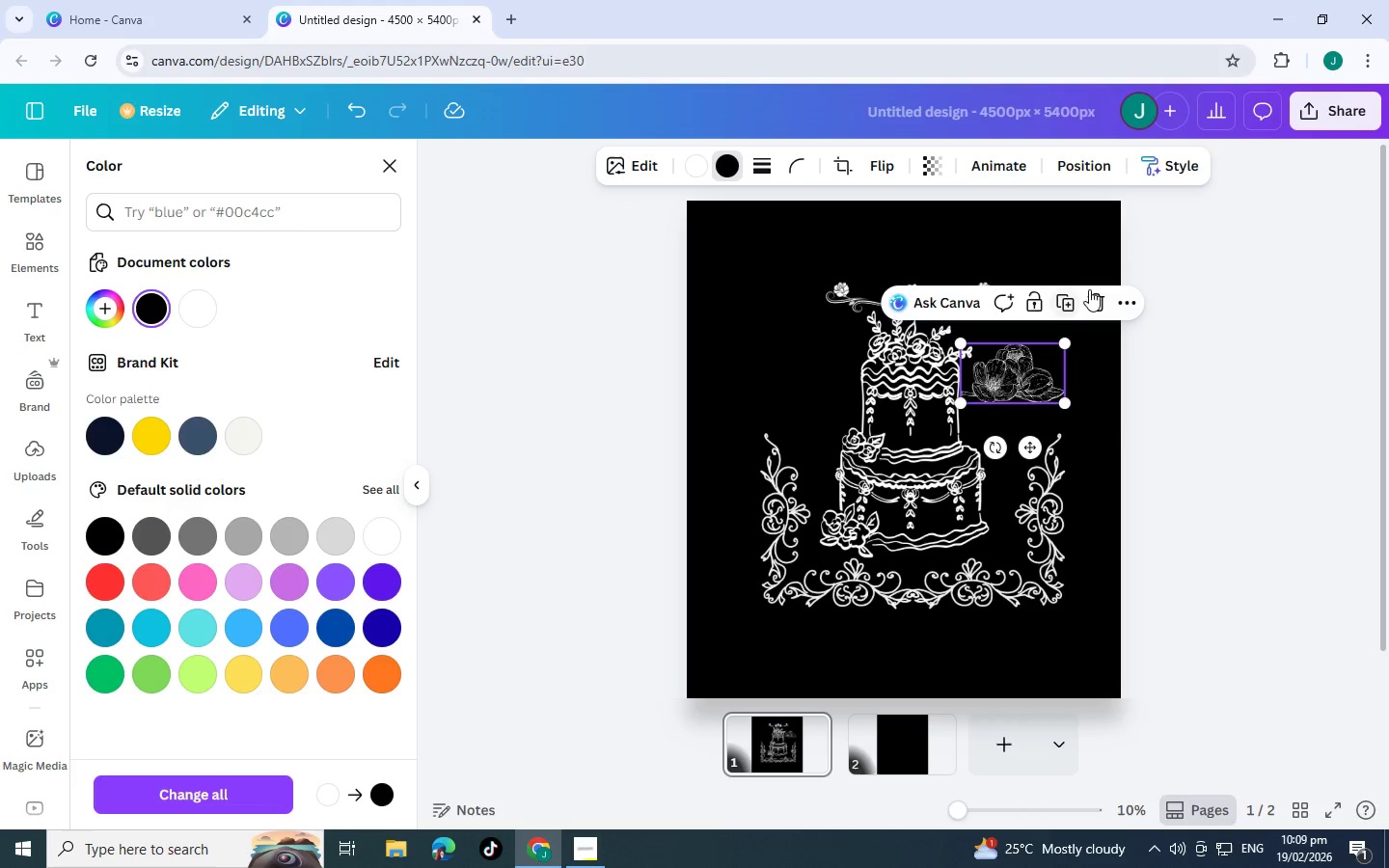 
left_click([1089, 289])
 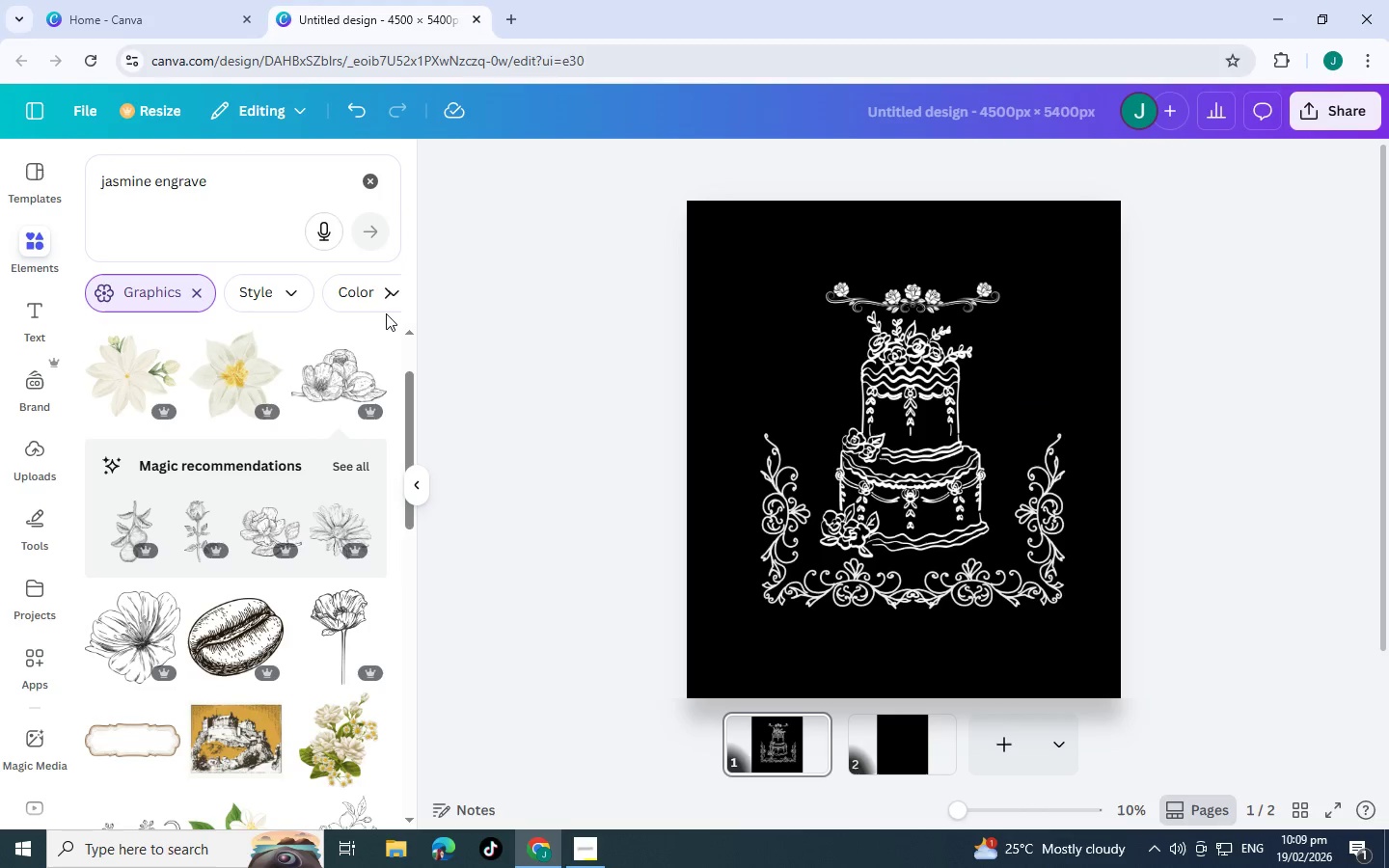 
scroll: coordinate [332, 518], scroll_direction: down, amount: 4.0
 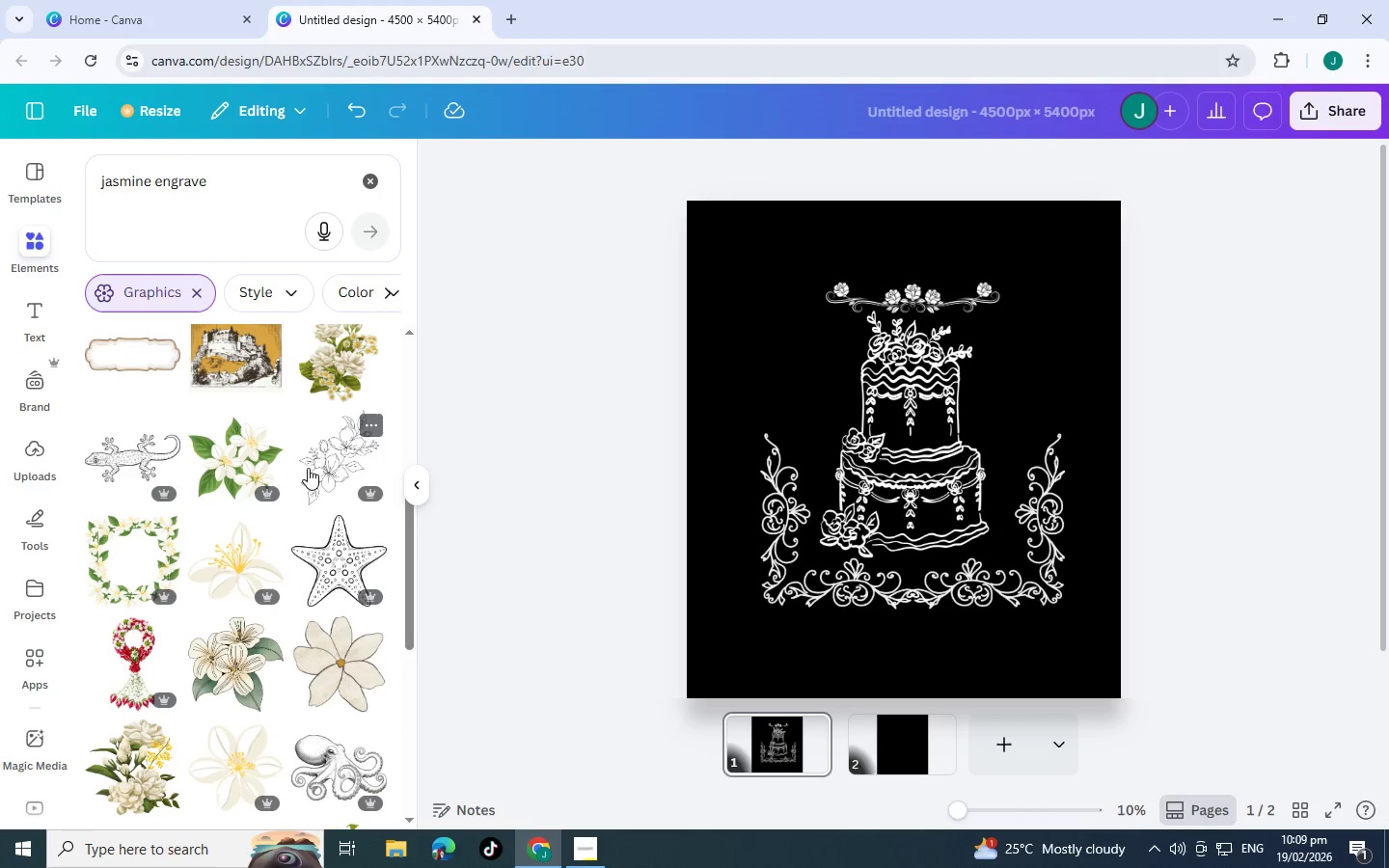 
left_click([308, 455])
 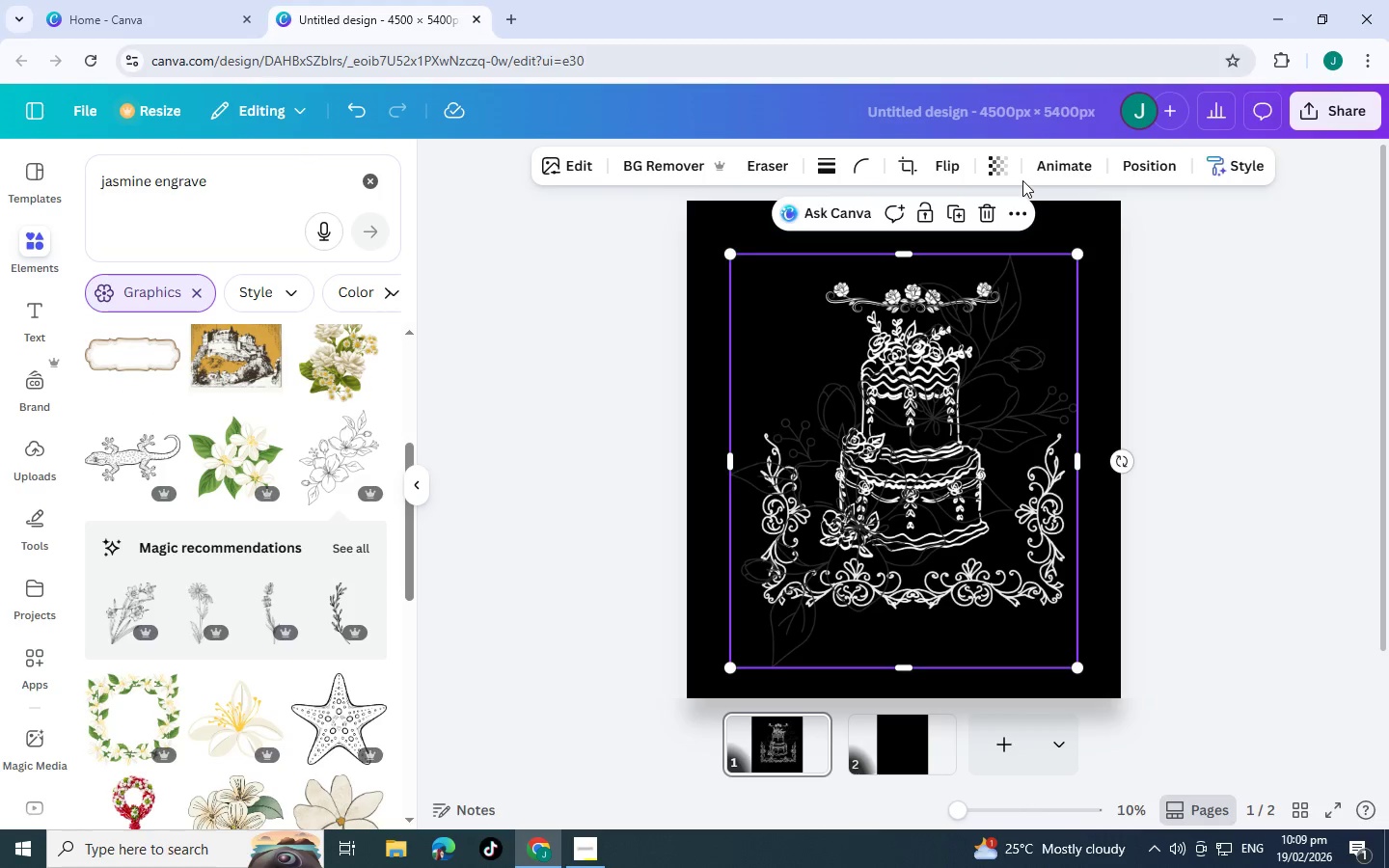 
left_click_drag(start_coordinate=[1080, 252], to_coordinate=[855, 365])
 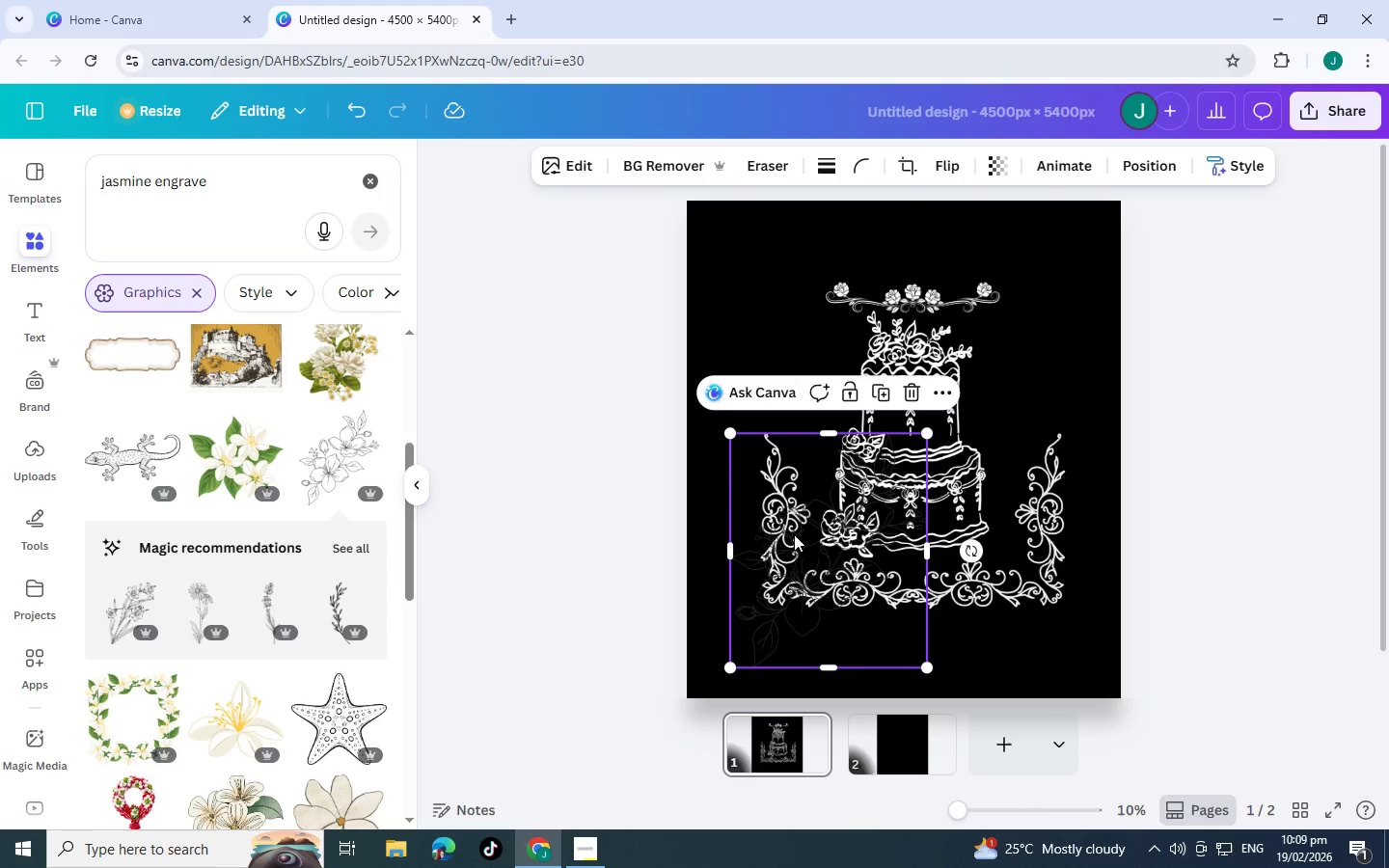 
left_click_drag(start_coordinate=[794, 534], to_coordinate=[851, 313])
 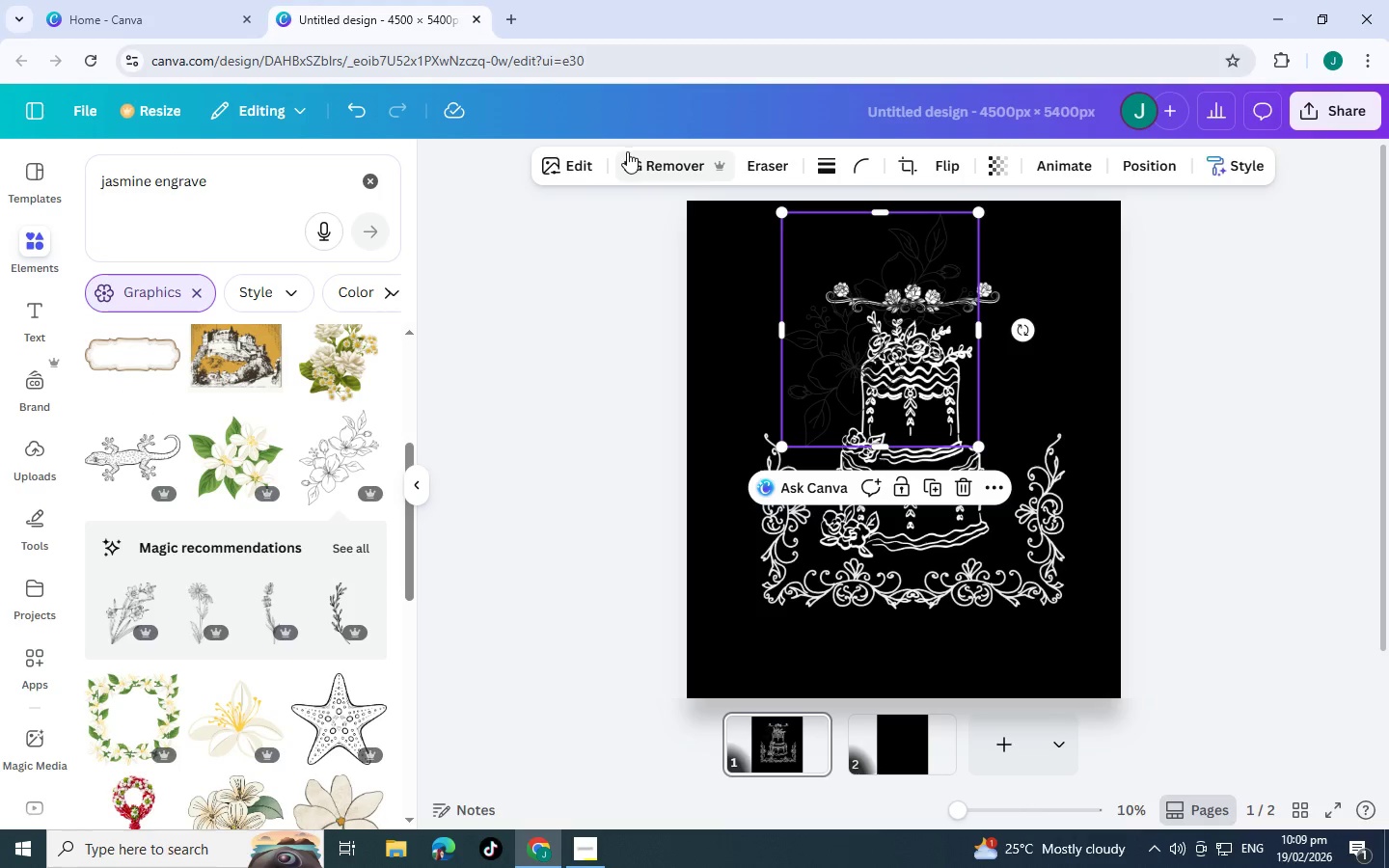 
left_click([640, 160])
 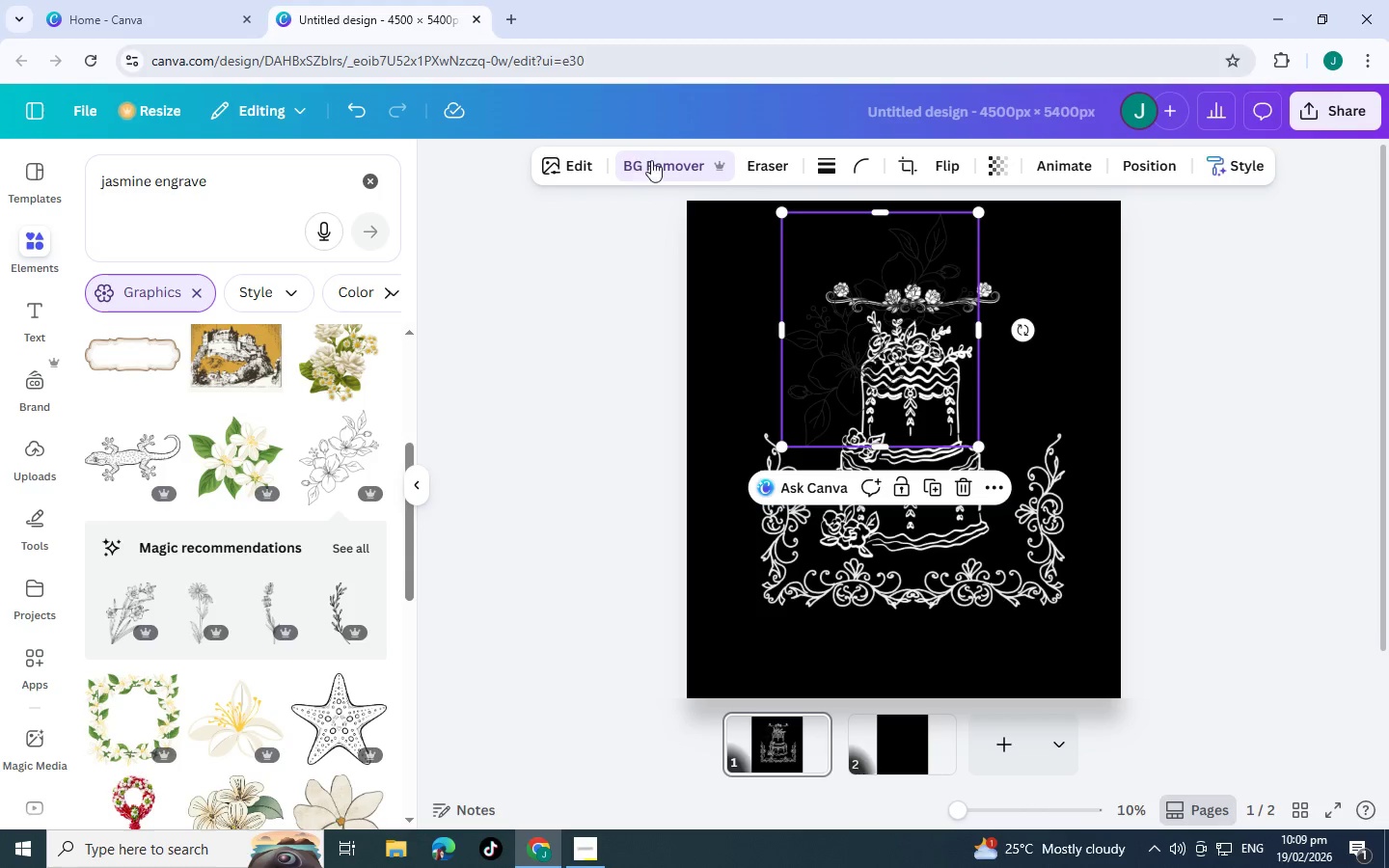 
left_click_drag(start_coordinate=[930, 266], to_coordinate=[856, 342])
 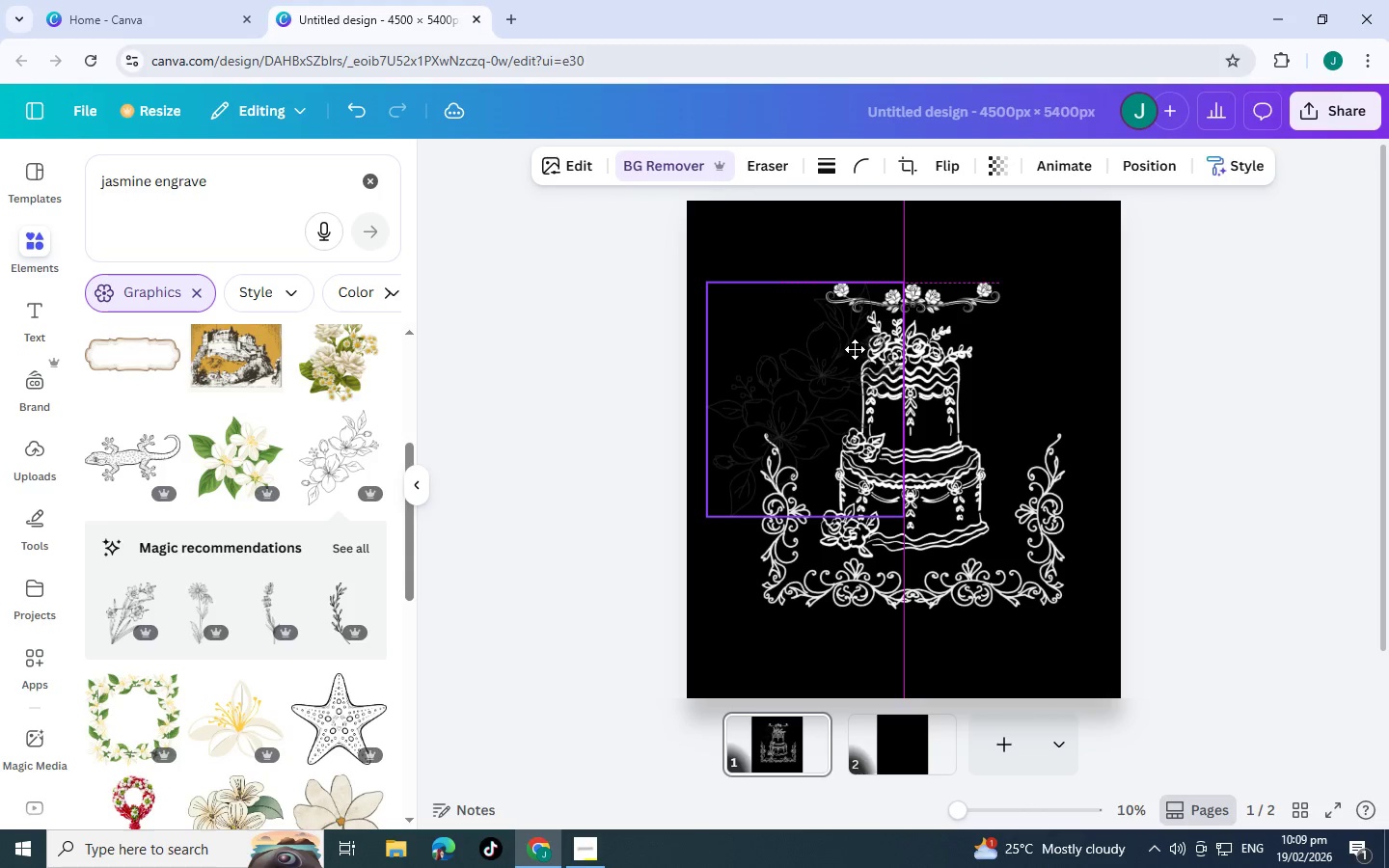 
left_click_drag(start_coordinate=[855, 349], to_coordinate=[780, 393])
 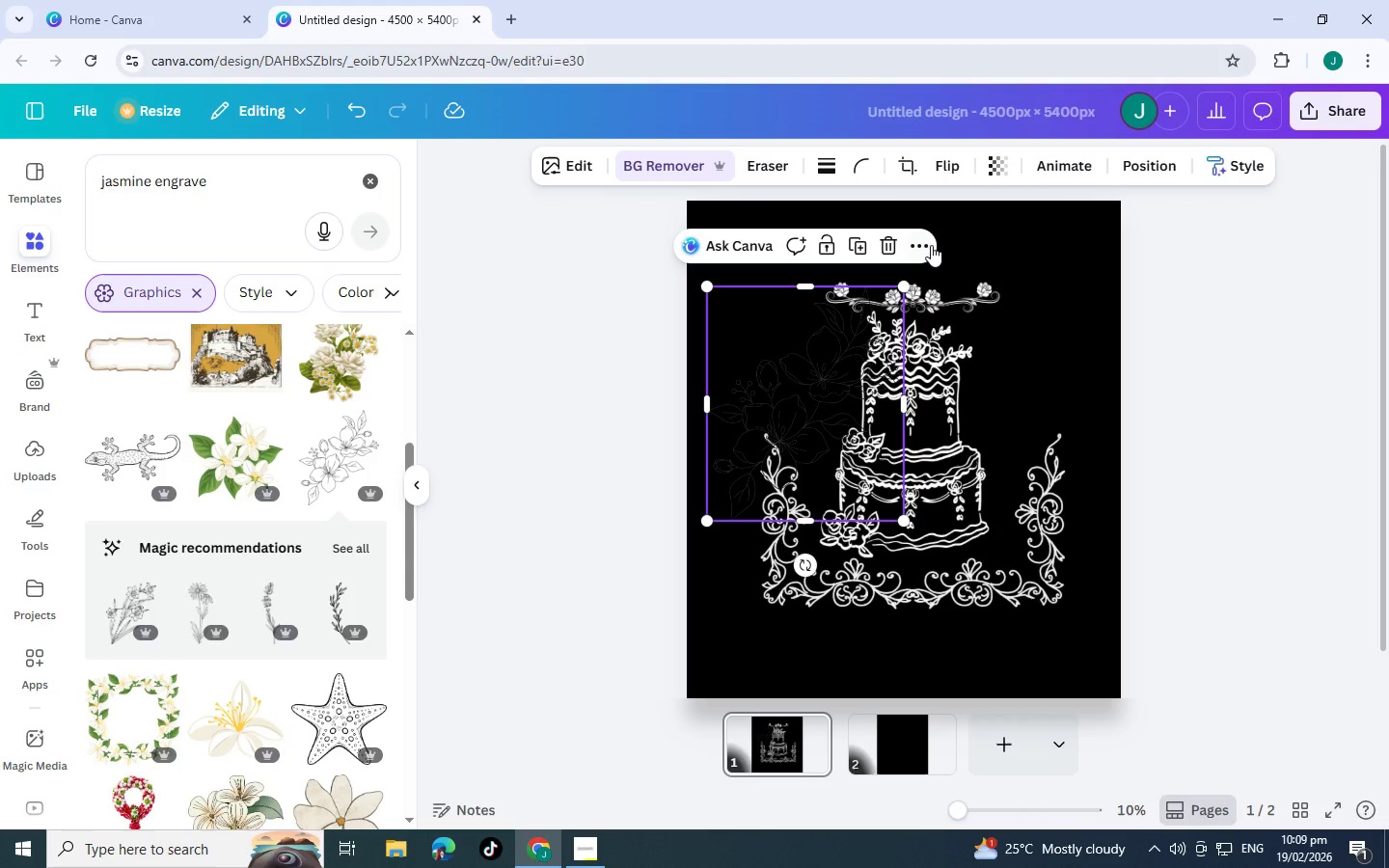 
left_click([884, 240])
 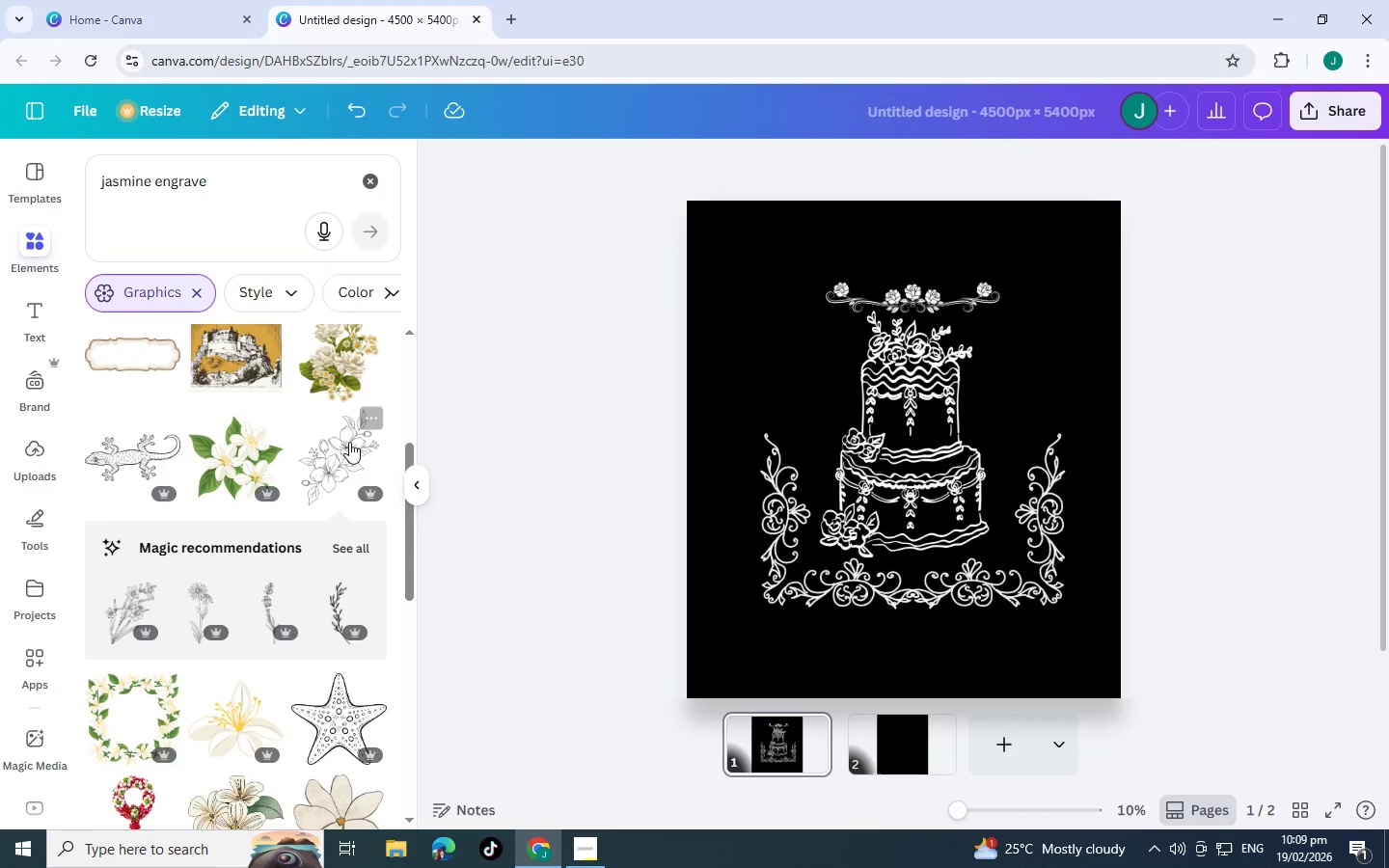 
scroll: coordinate [467, 776], scroll_direction: down, amount: 8.0
 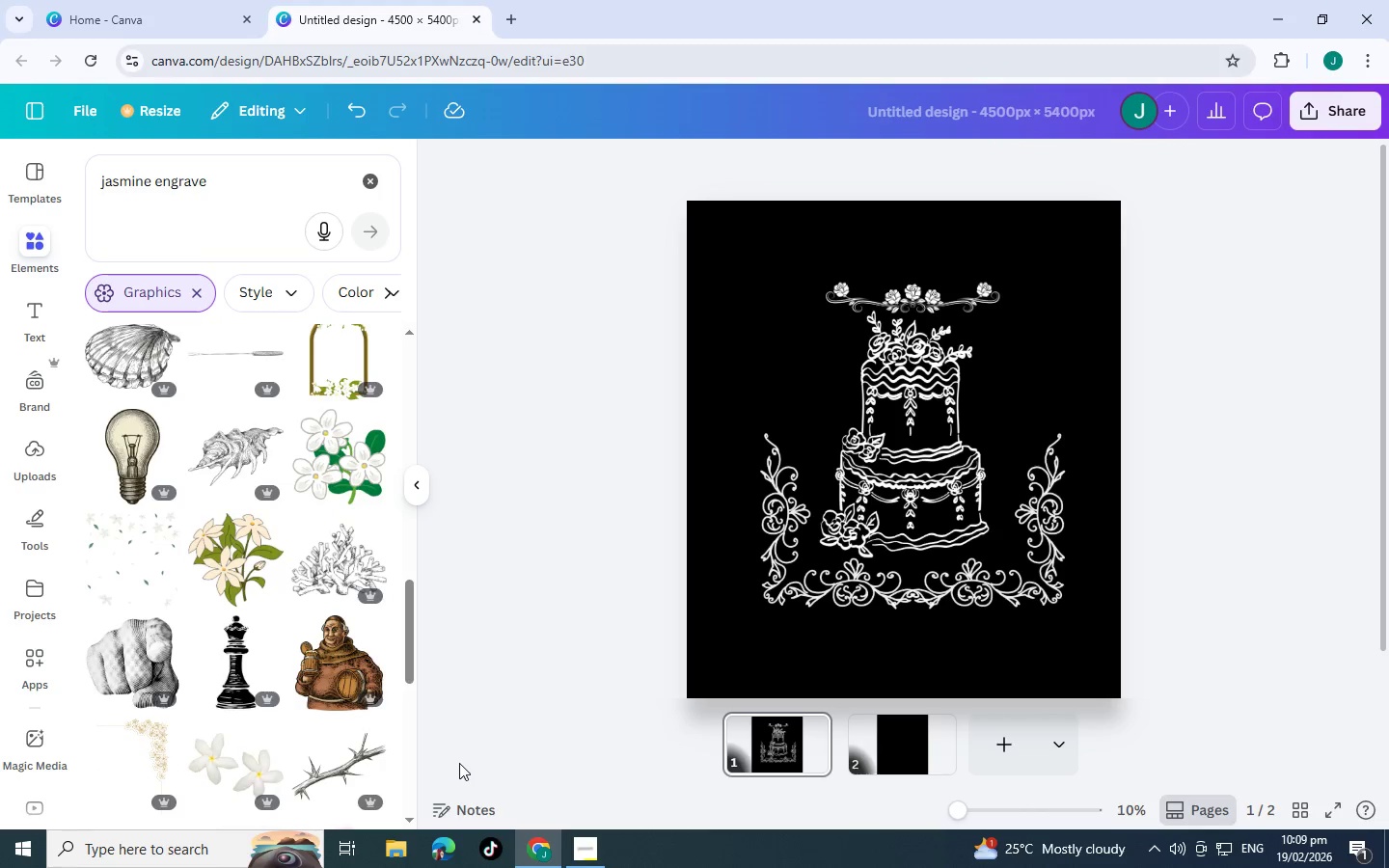 
scroll: coordinate [262, 520], scroll_direction: down, amount: 8.0
 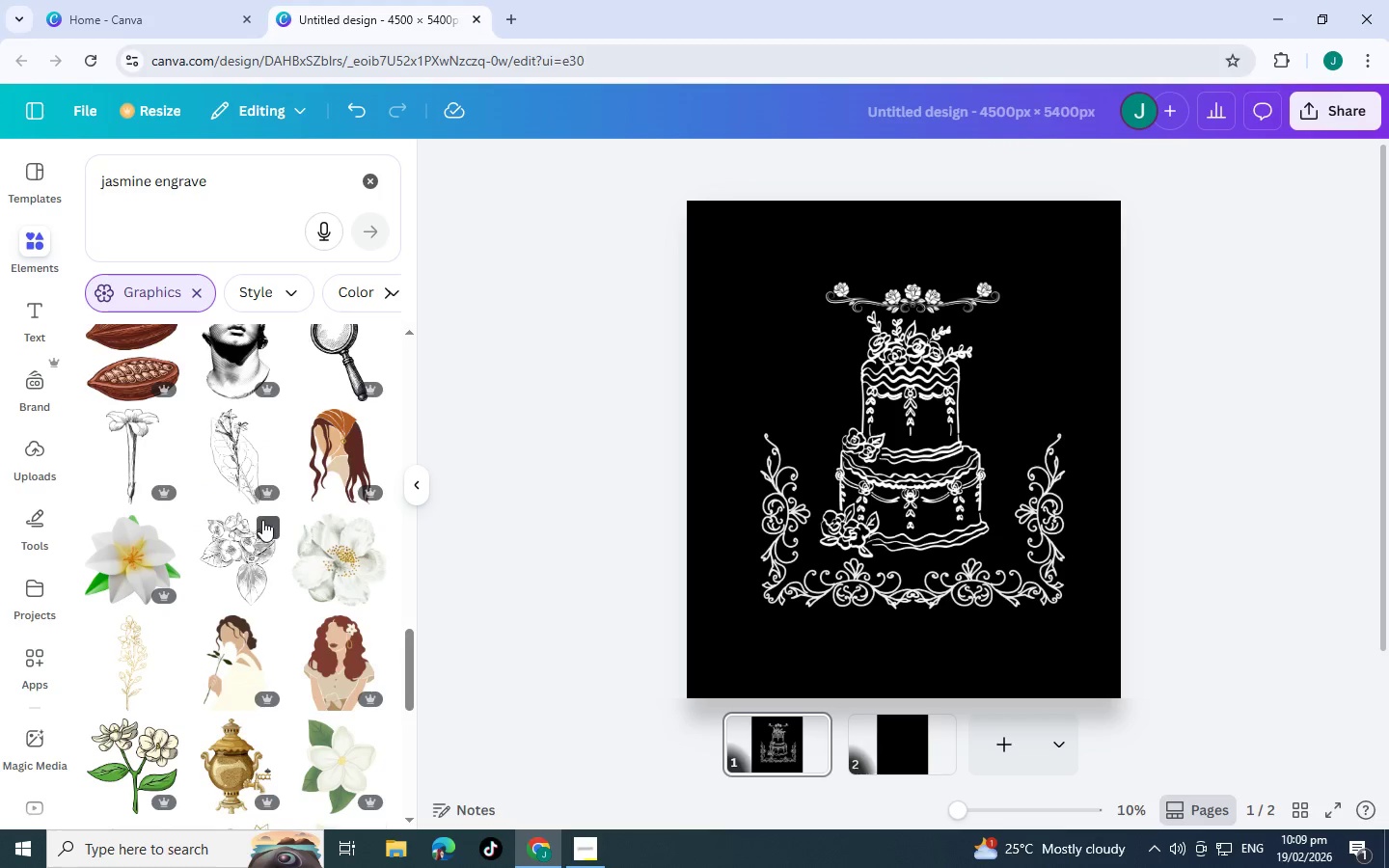 
left_click([262, 520])
 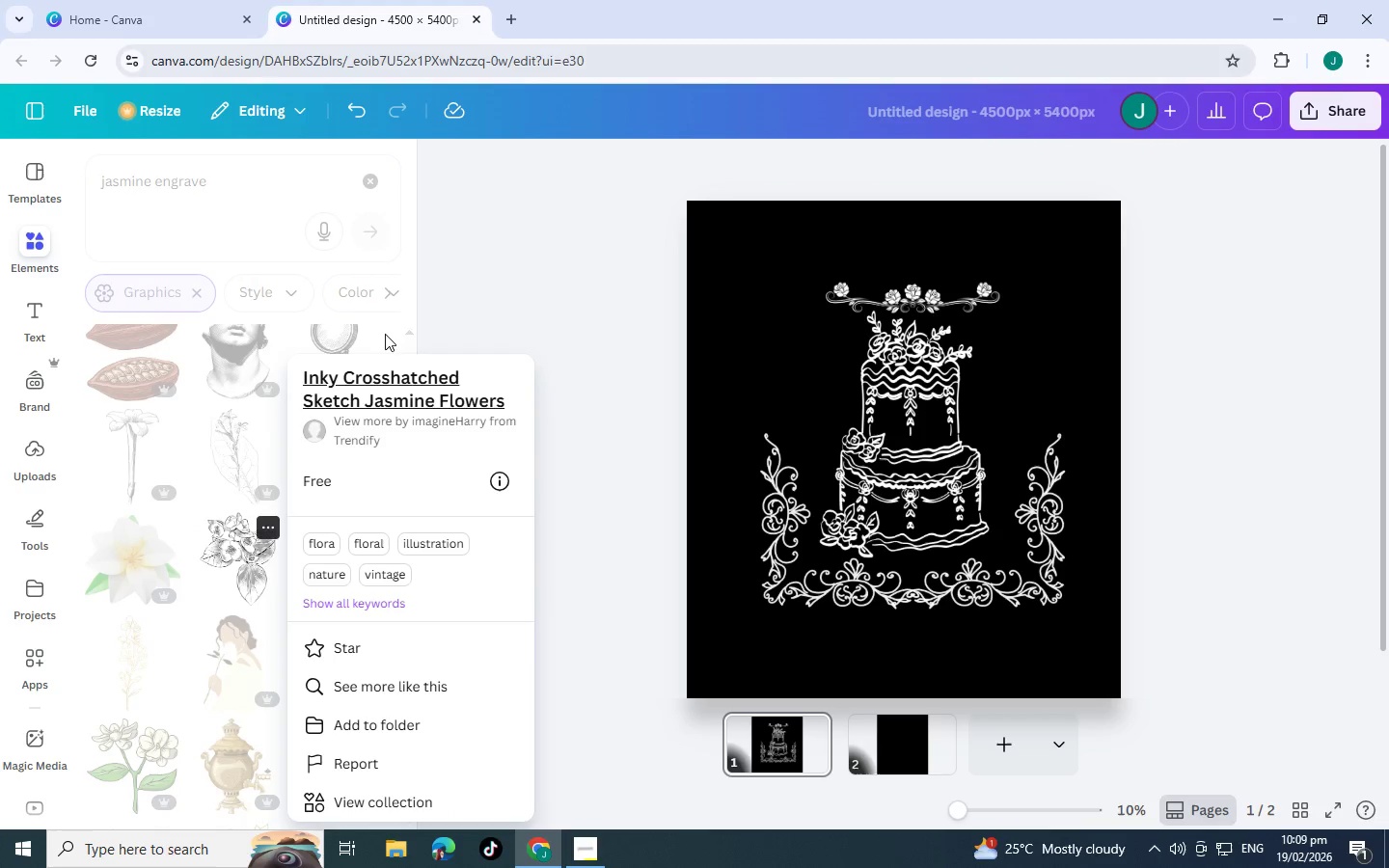 
left_click([477, 318])
 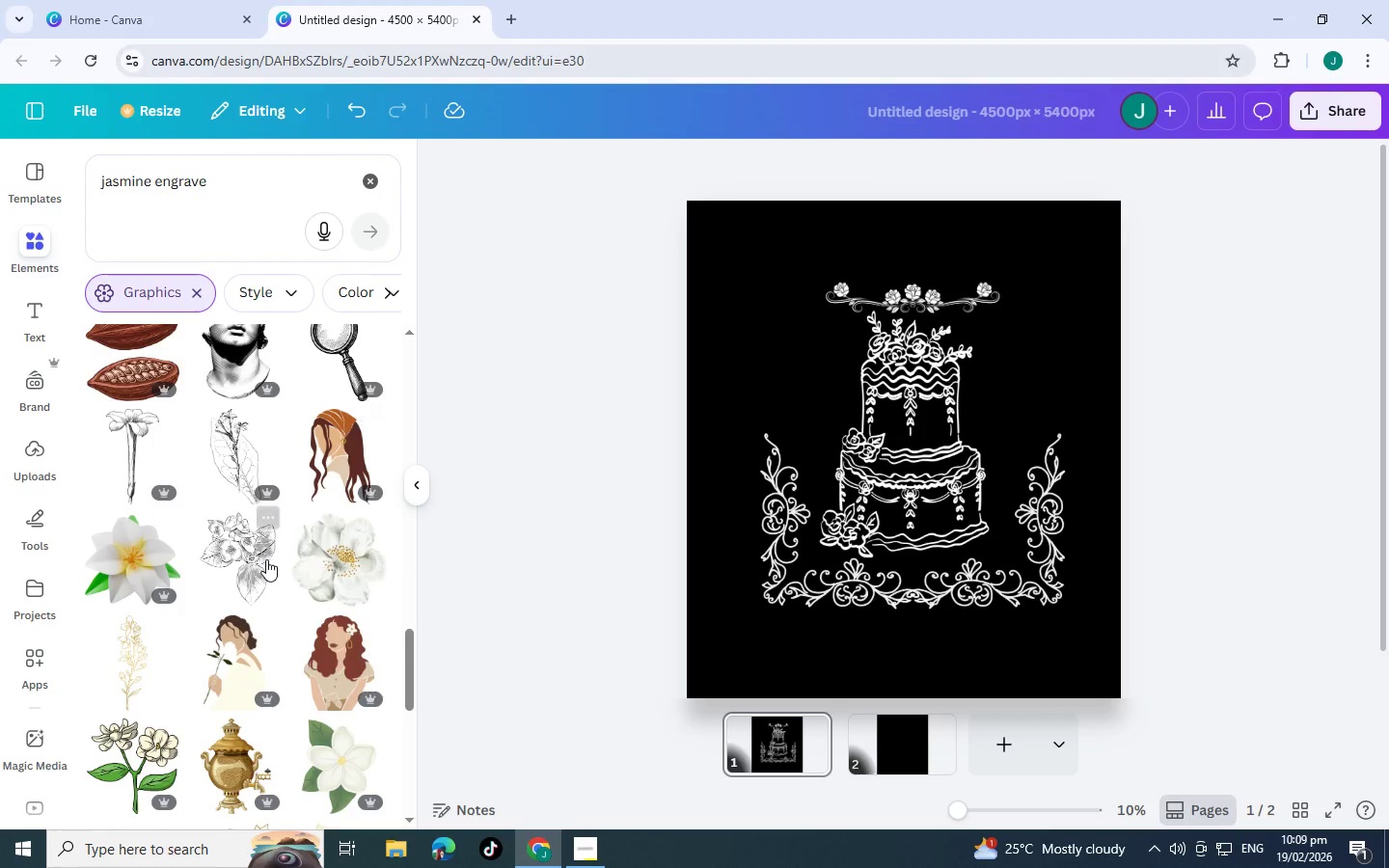 
left_click([261, 559])
 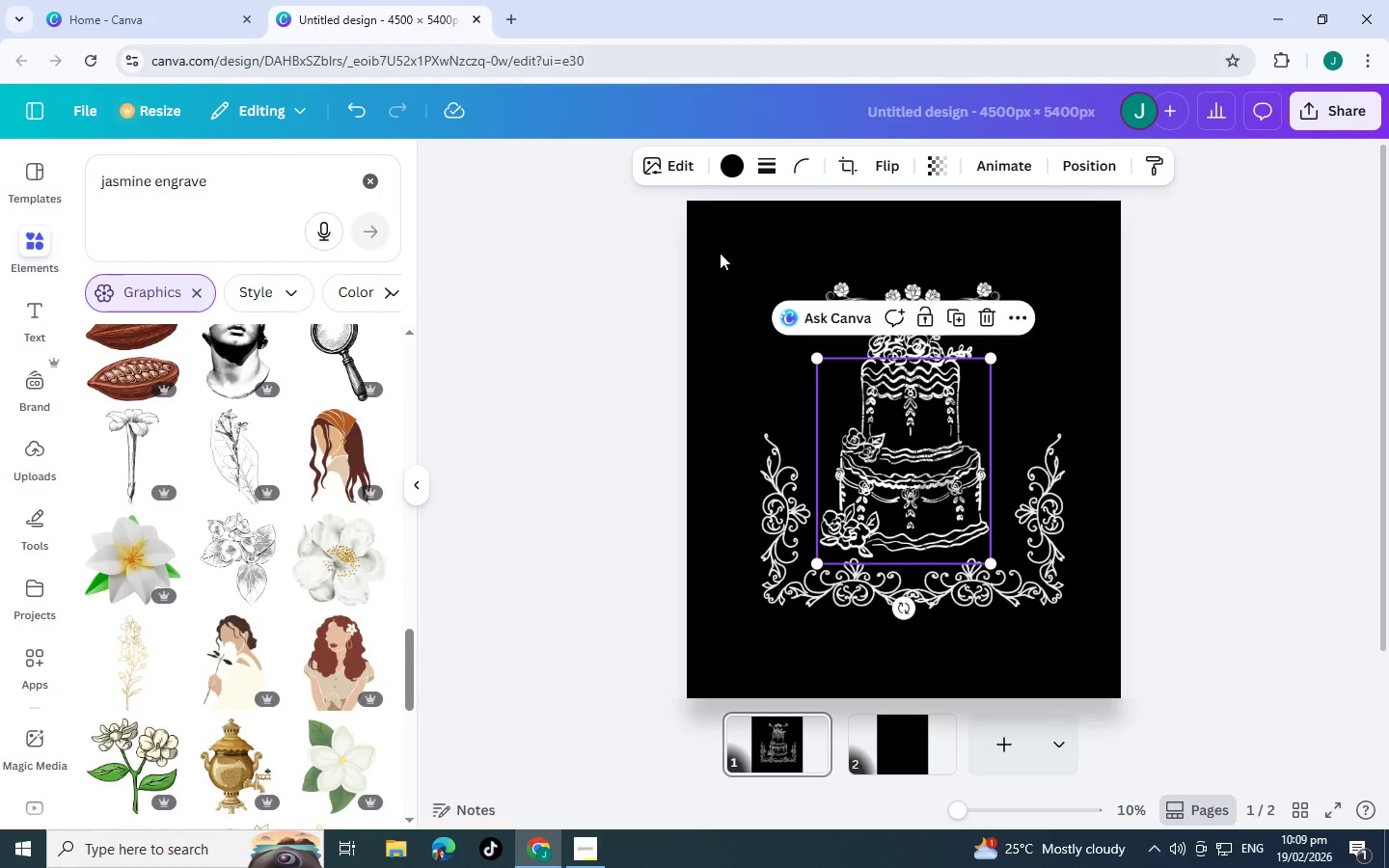 
left_click([733, 168])
 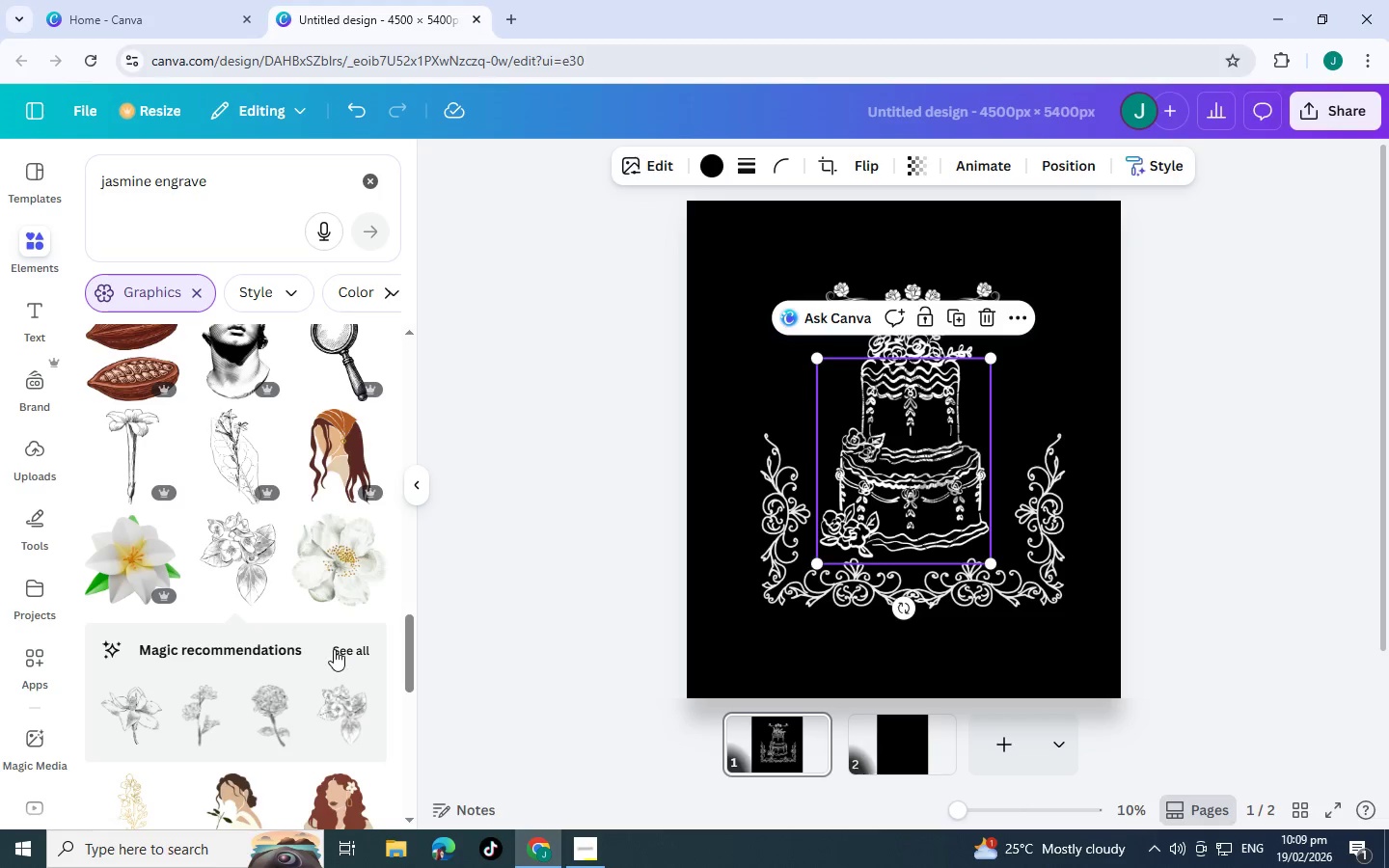 
left_click([709, 155])
 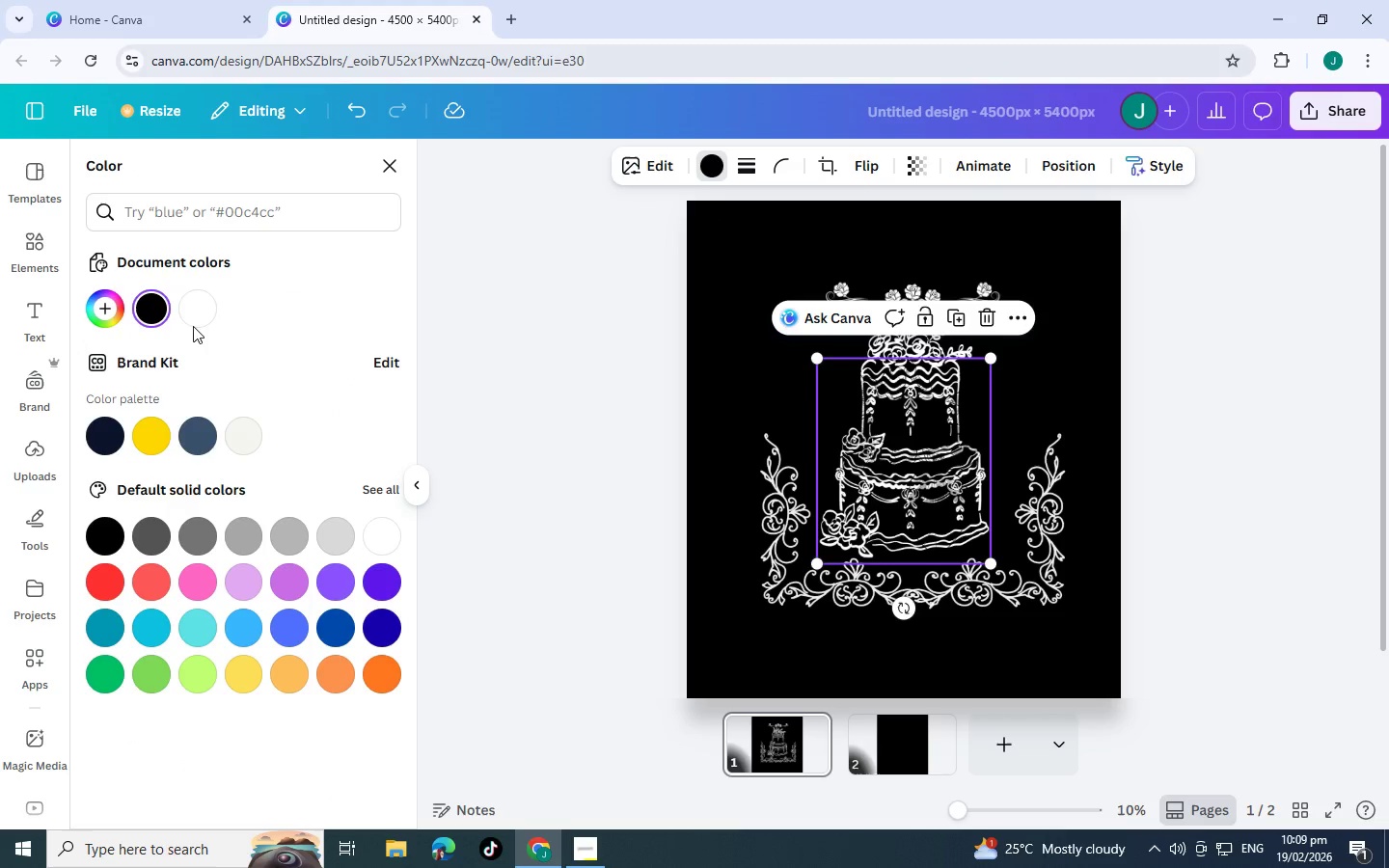 
left_click([193, 319])
 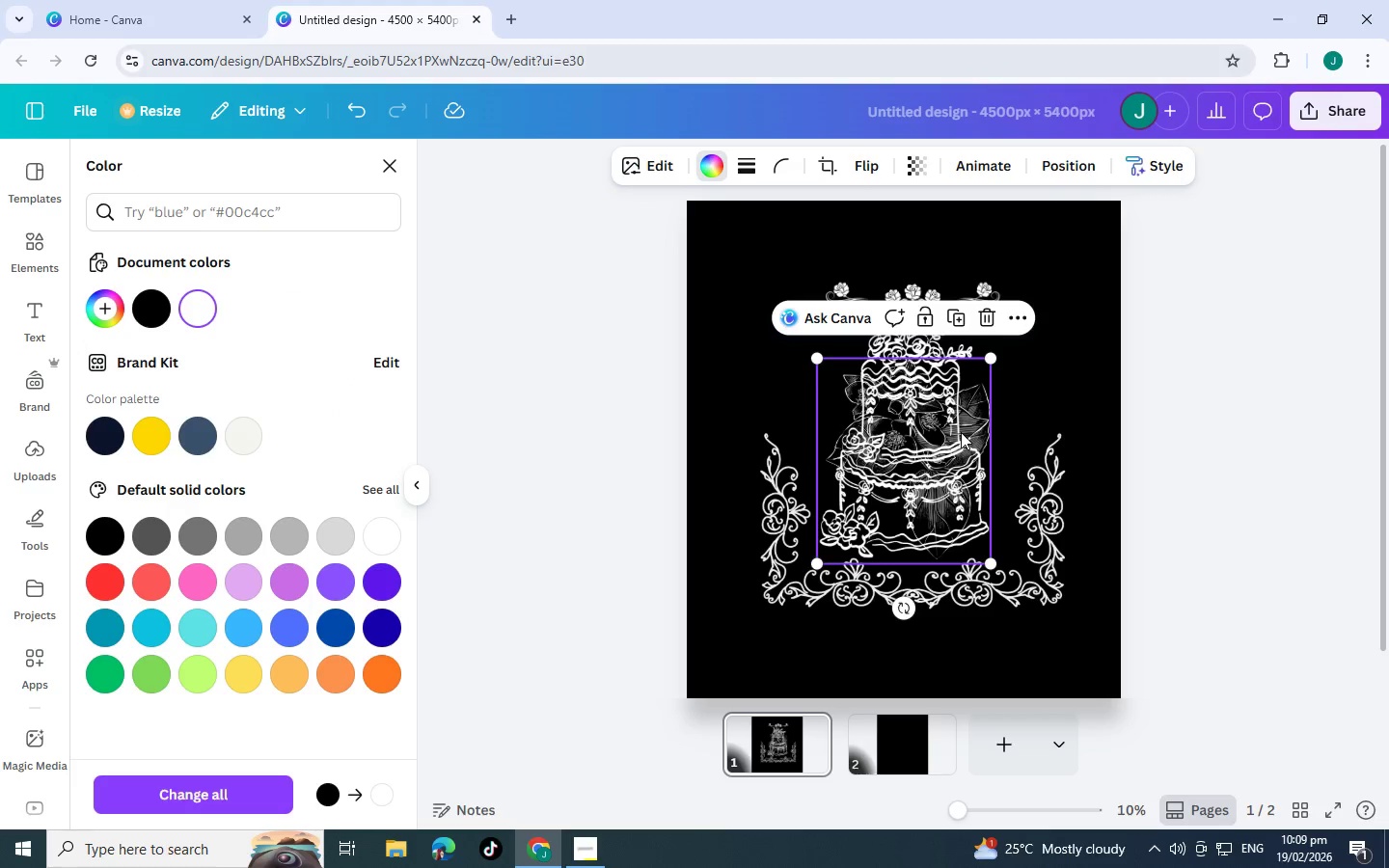 
left_click_drag(start_coordinate=[958, 434], to_coordinate=[816, 412])
 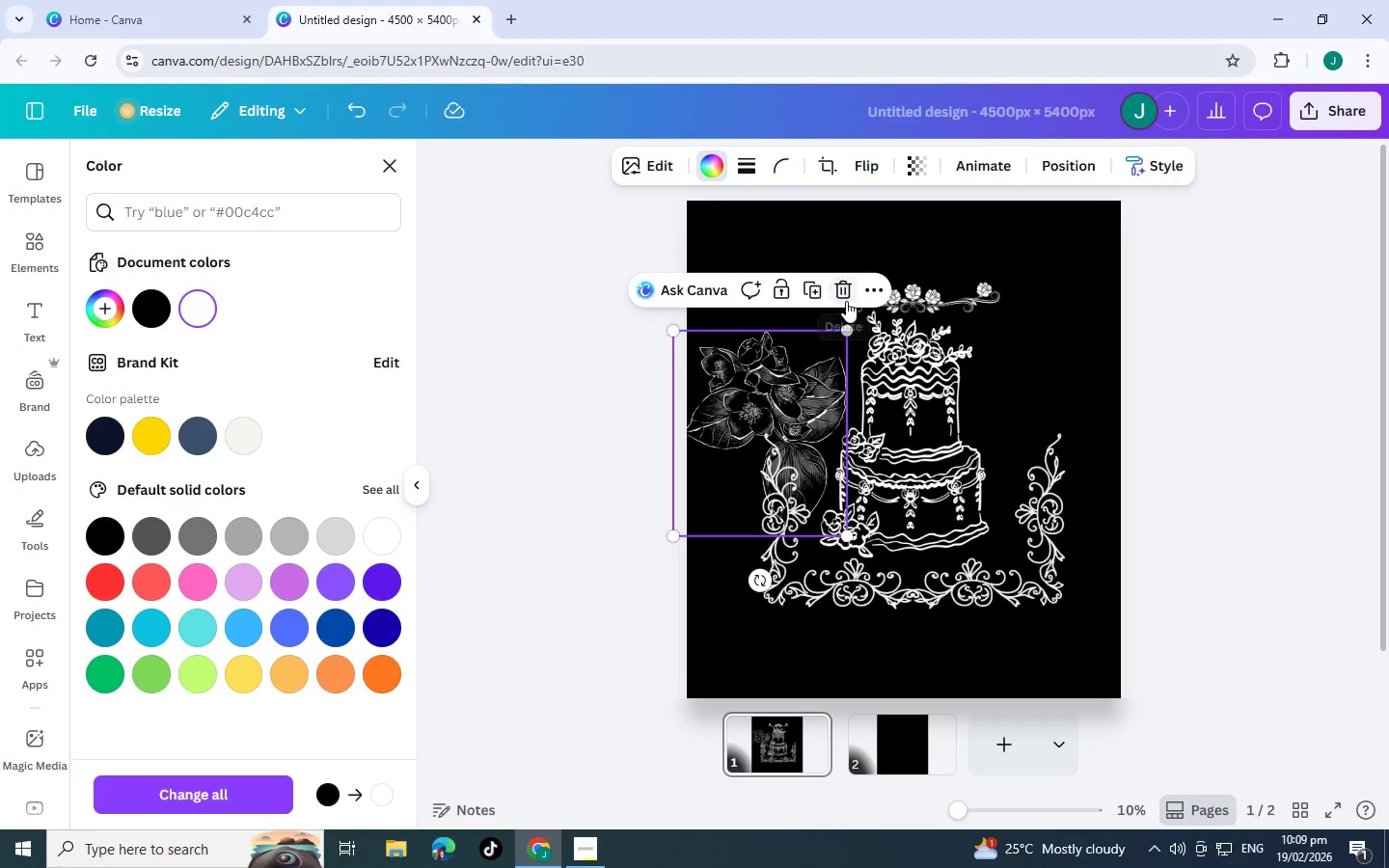 
left_click([846, 301])
 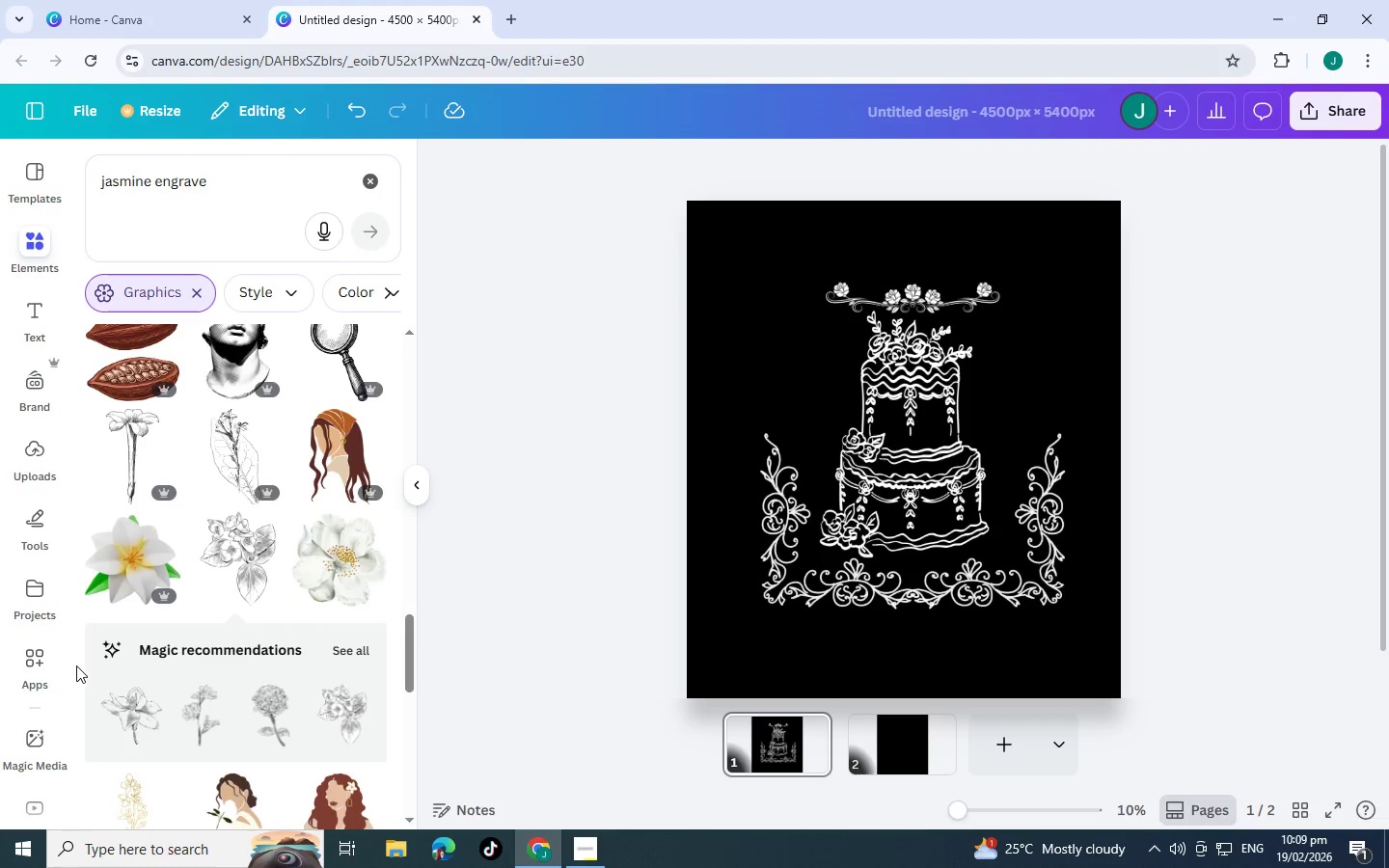 
scroll: coordinate [199, 600], scroll_direction: down, amount: 2.0
 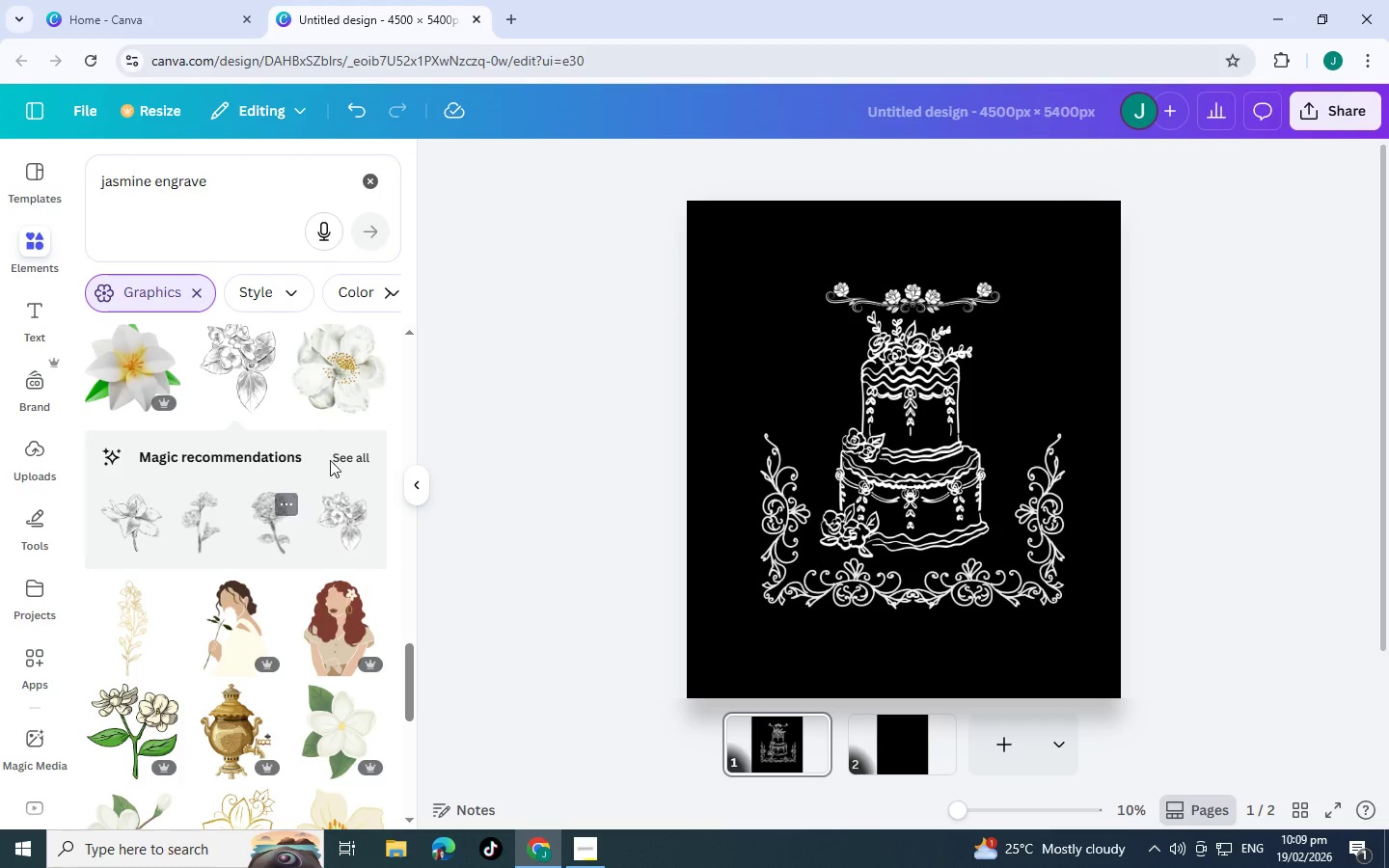 
left_click([337, 451])
 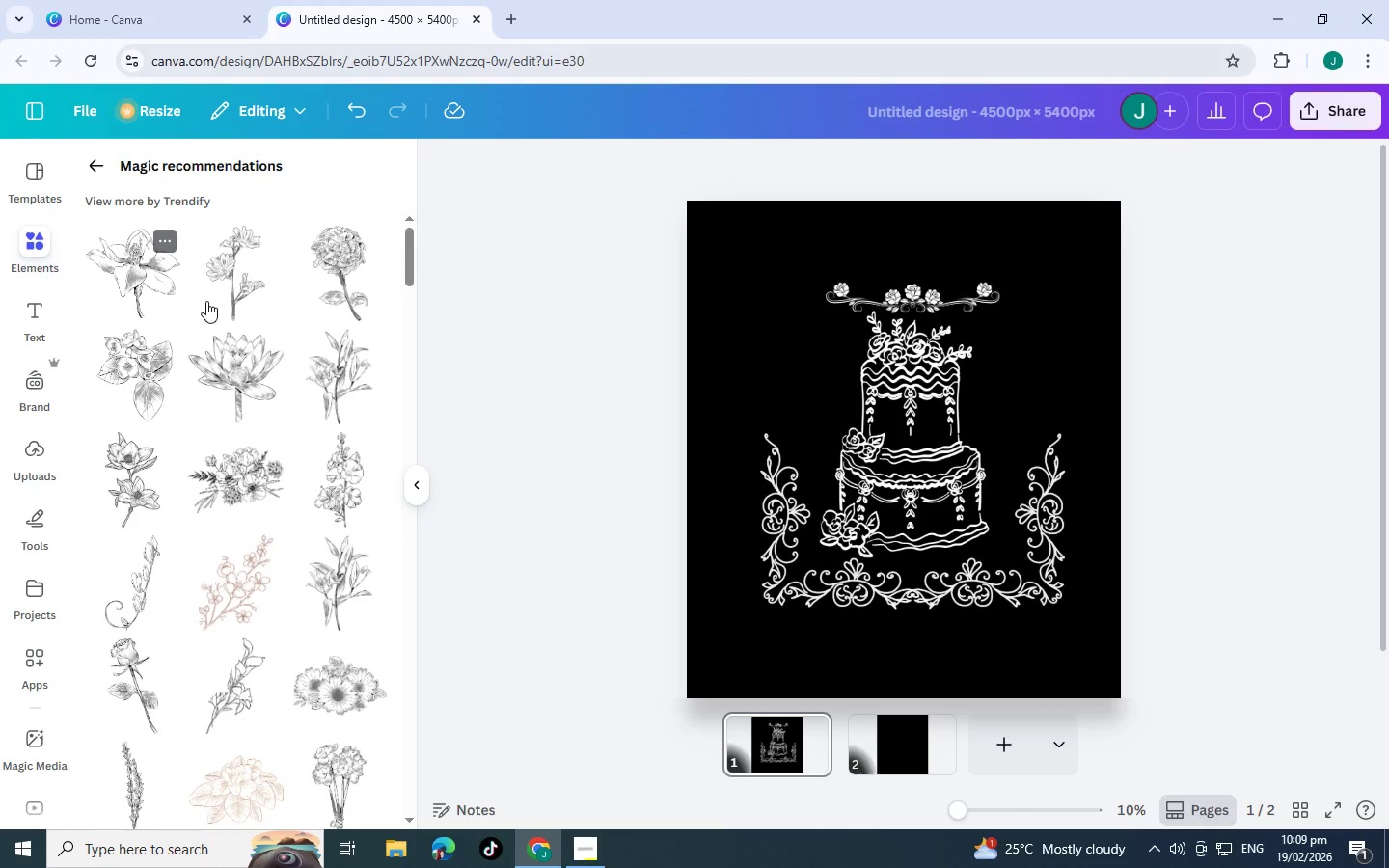 
left_click([165, 220])
 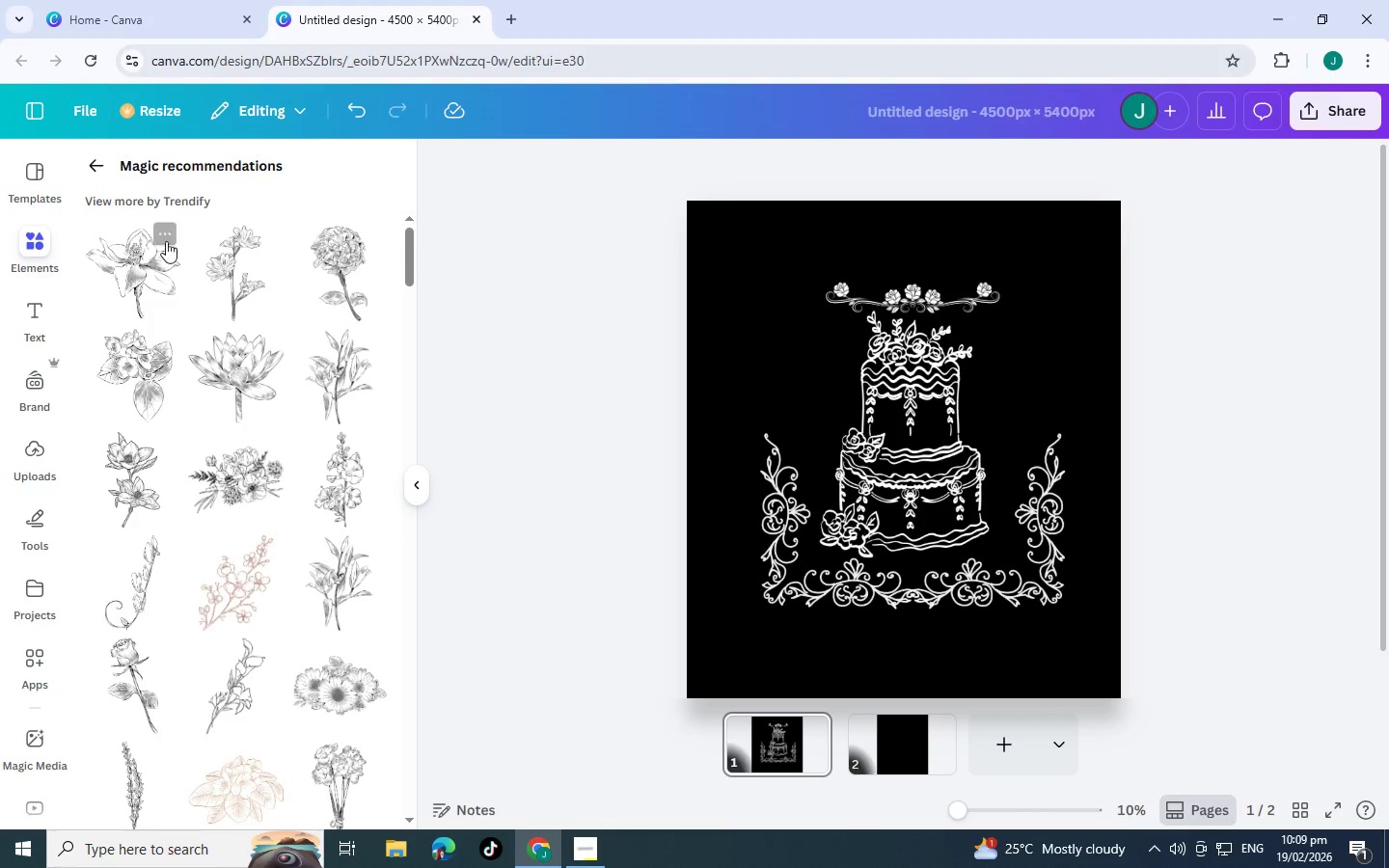 
left_click([166, 241])
 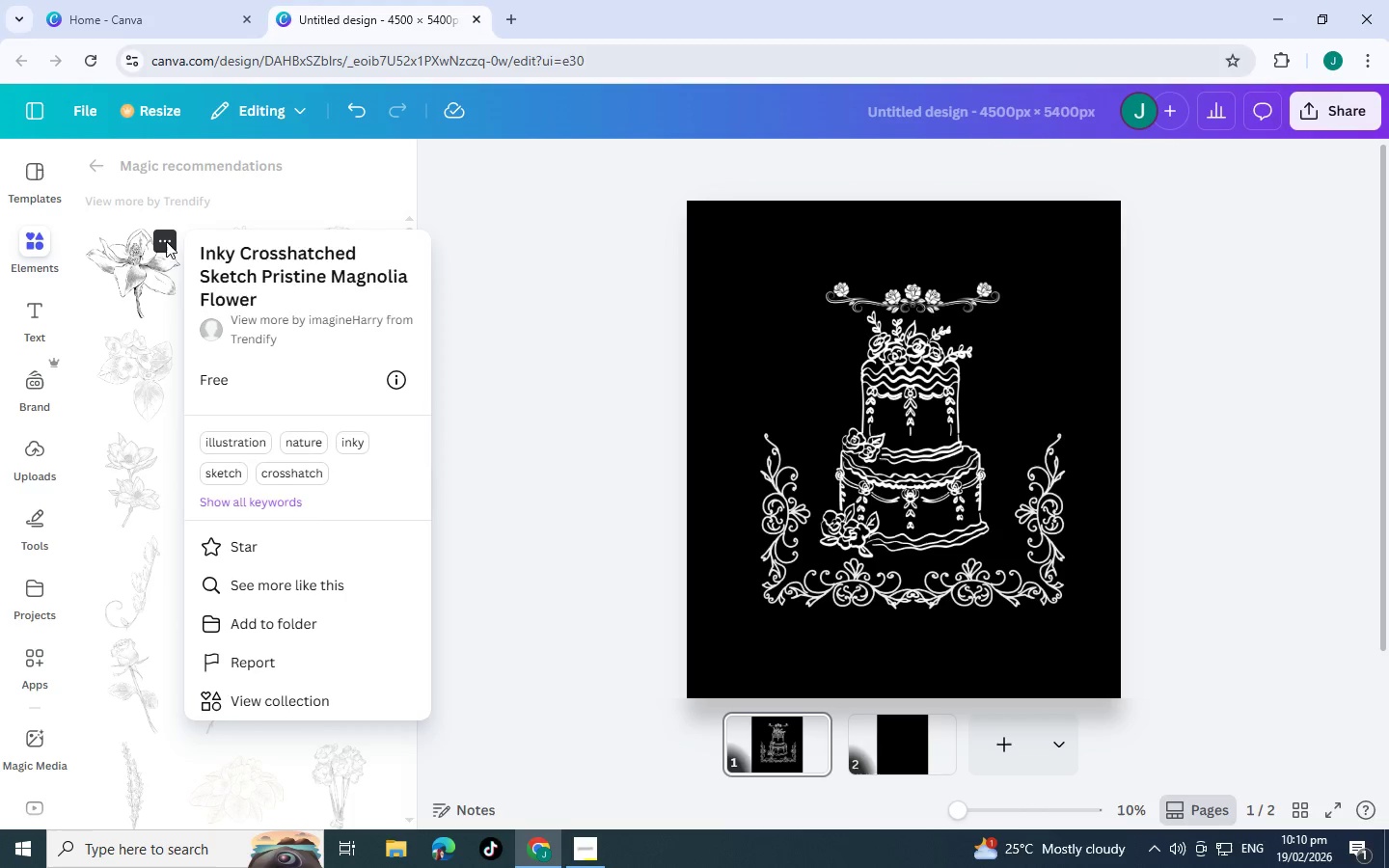 
left_click([166, 241])
 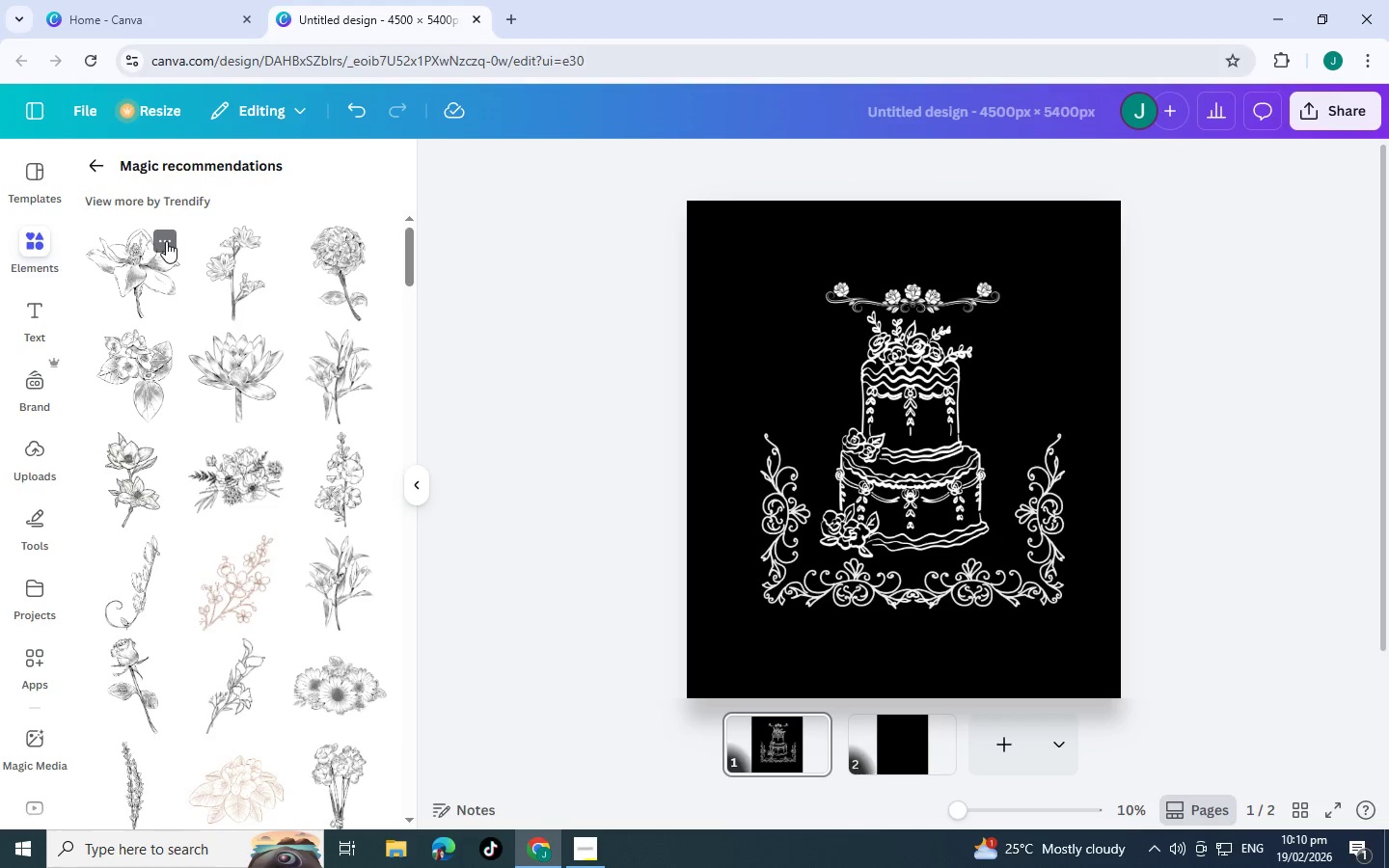 
left_click([166, 241])
 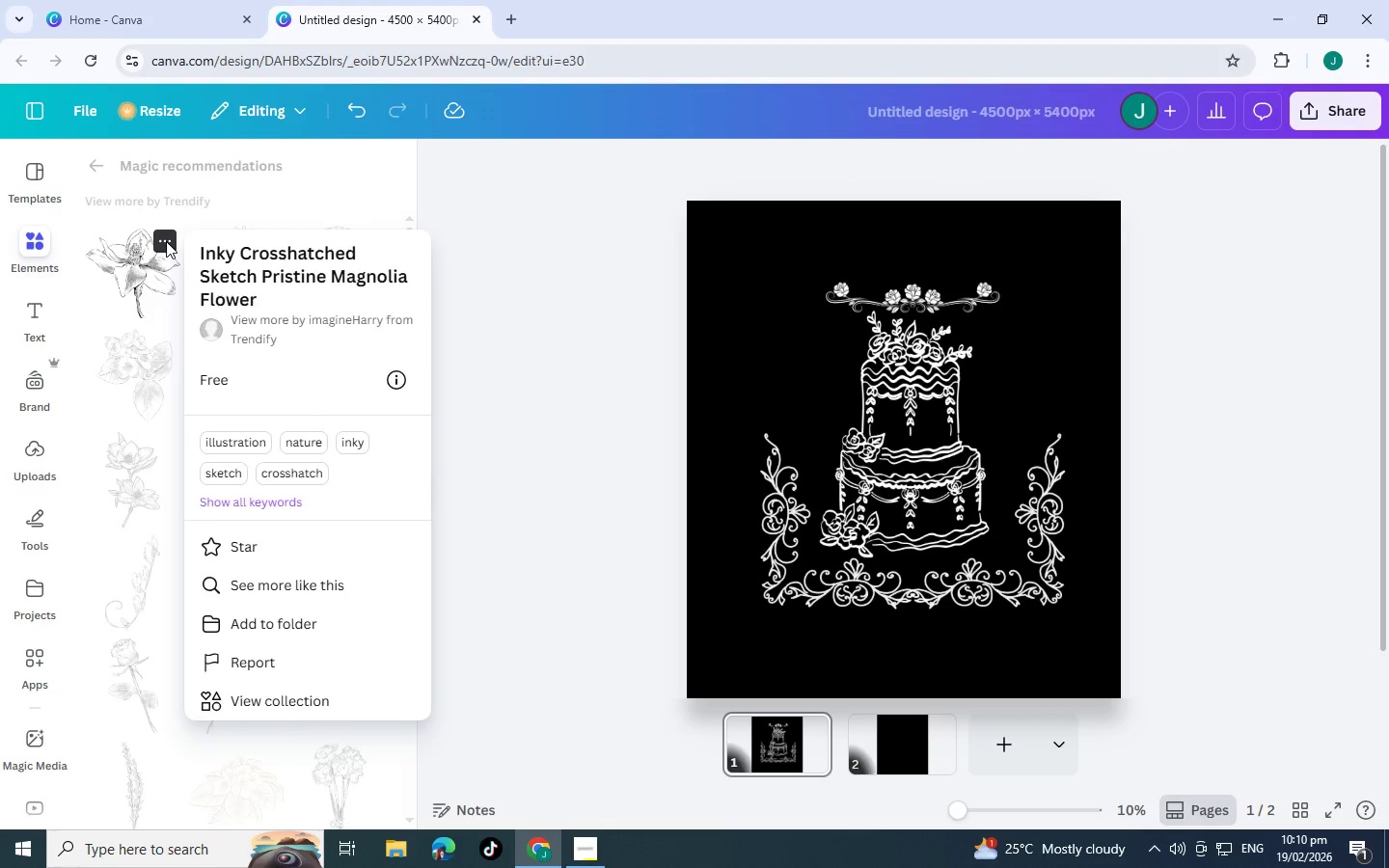 
double_click([166, 241])
 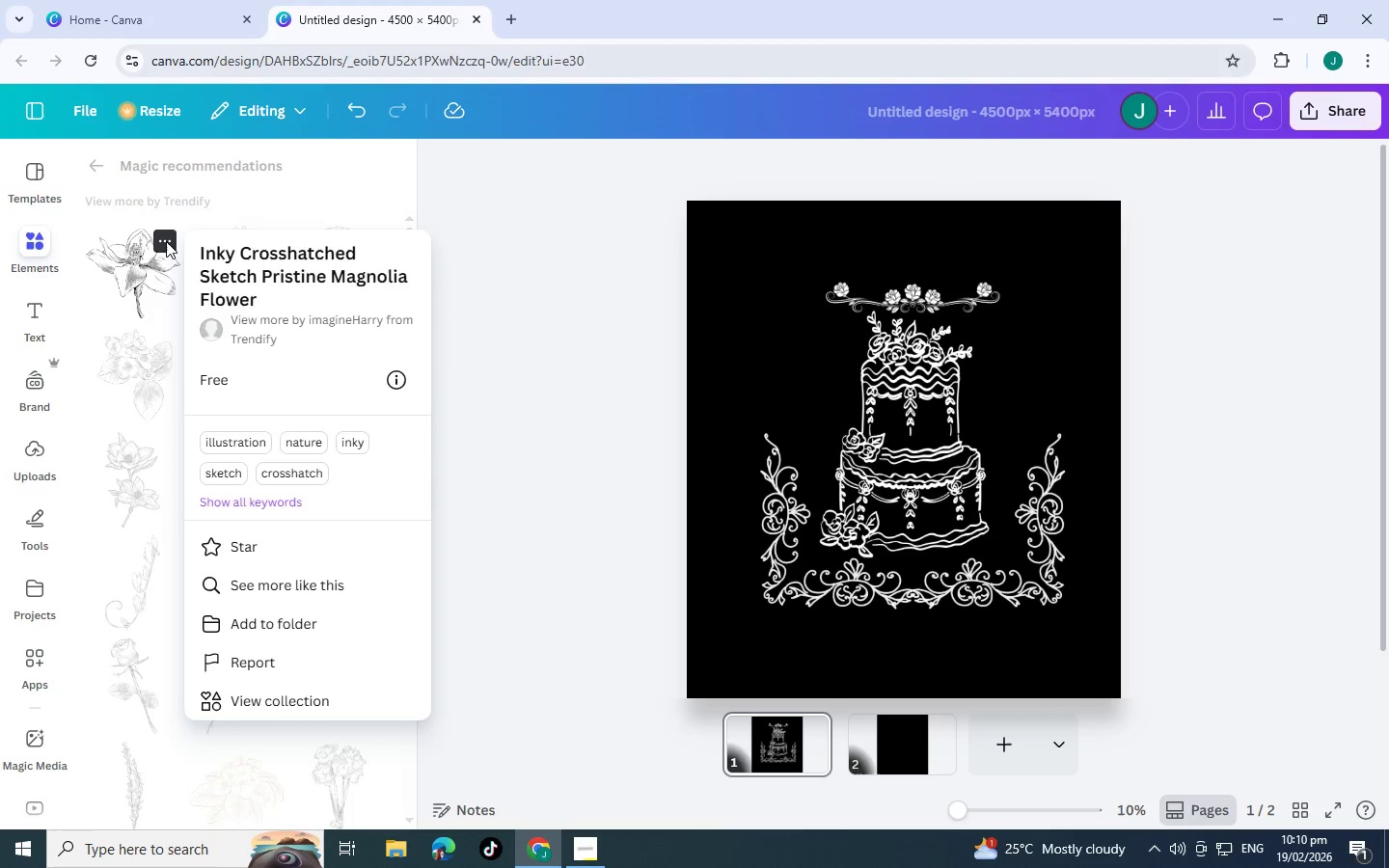 
left_click([166, 241])
 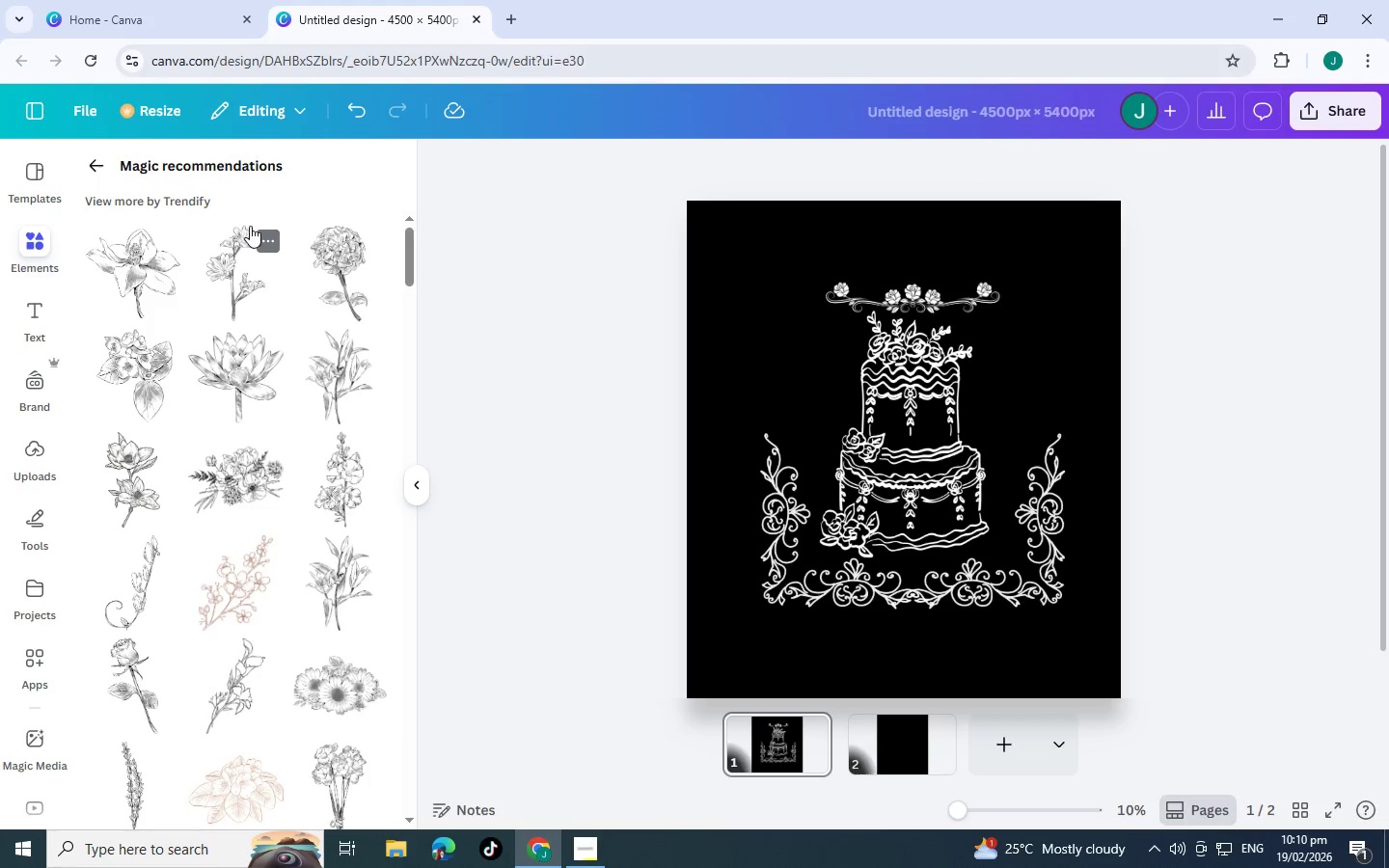 
left_click([267, 231])
 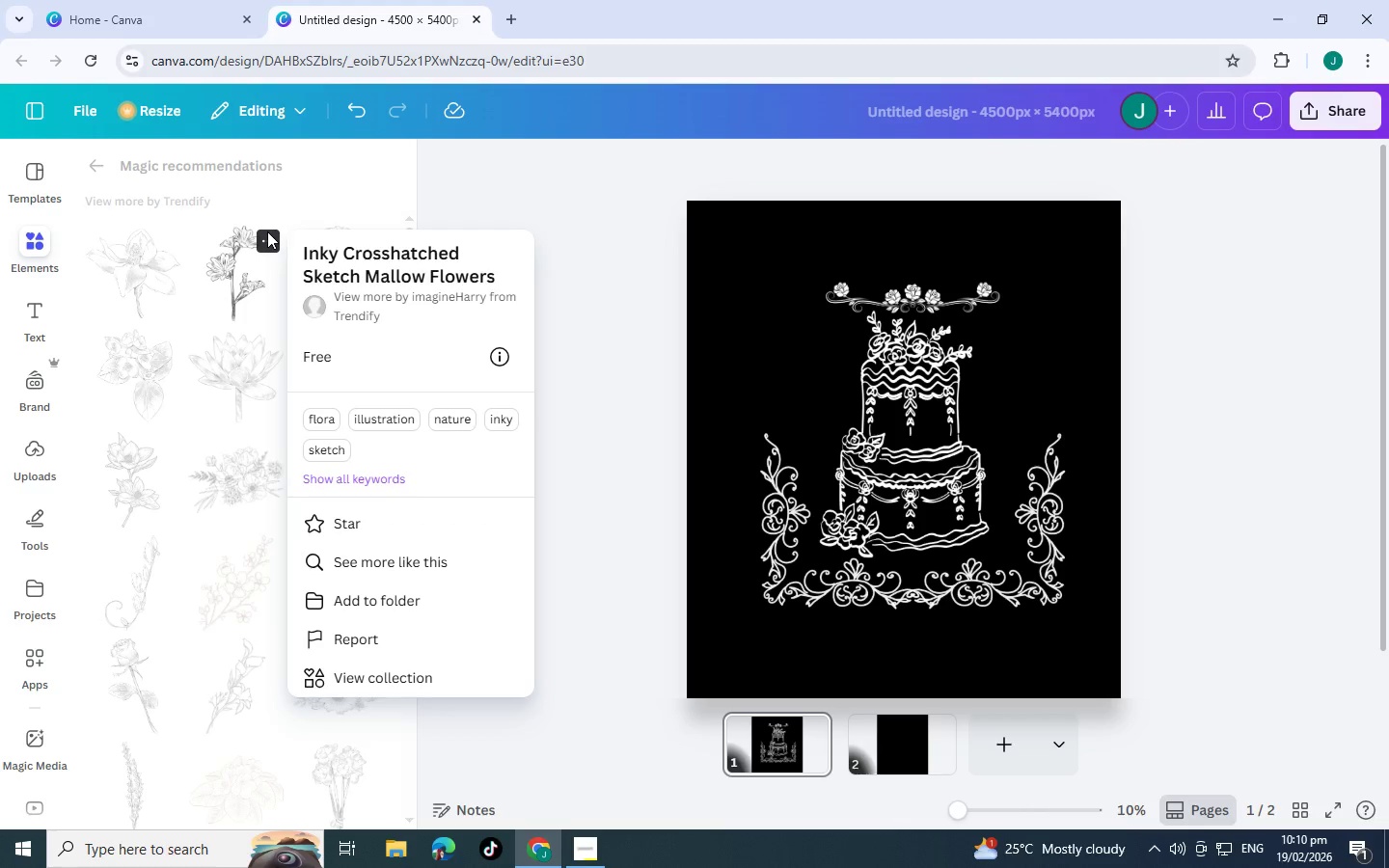 
left_click([267, 231])
 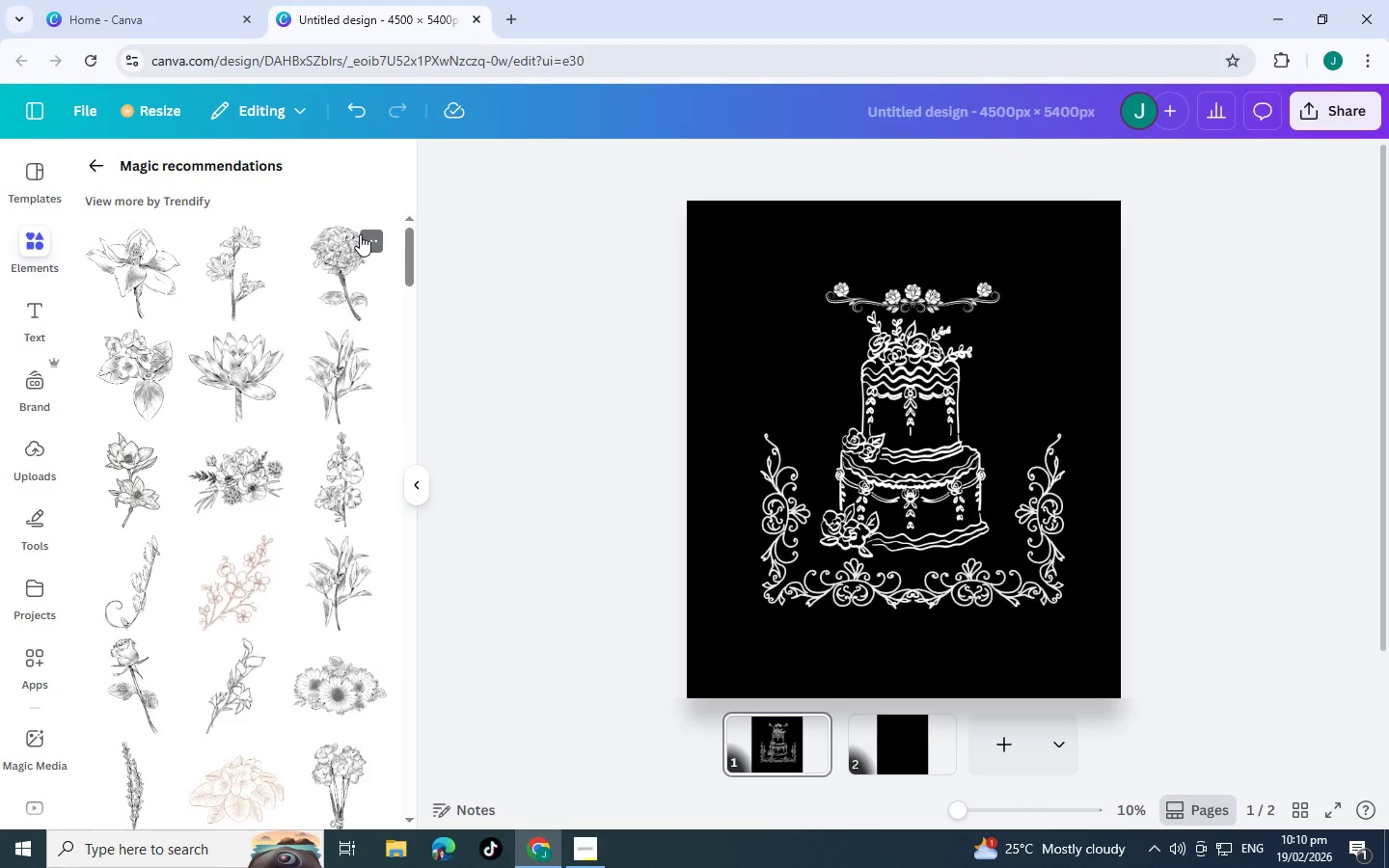 
left_click([367, 236])
 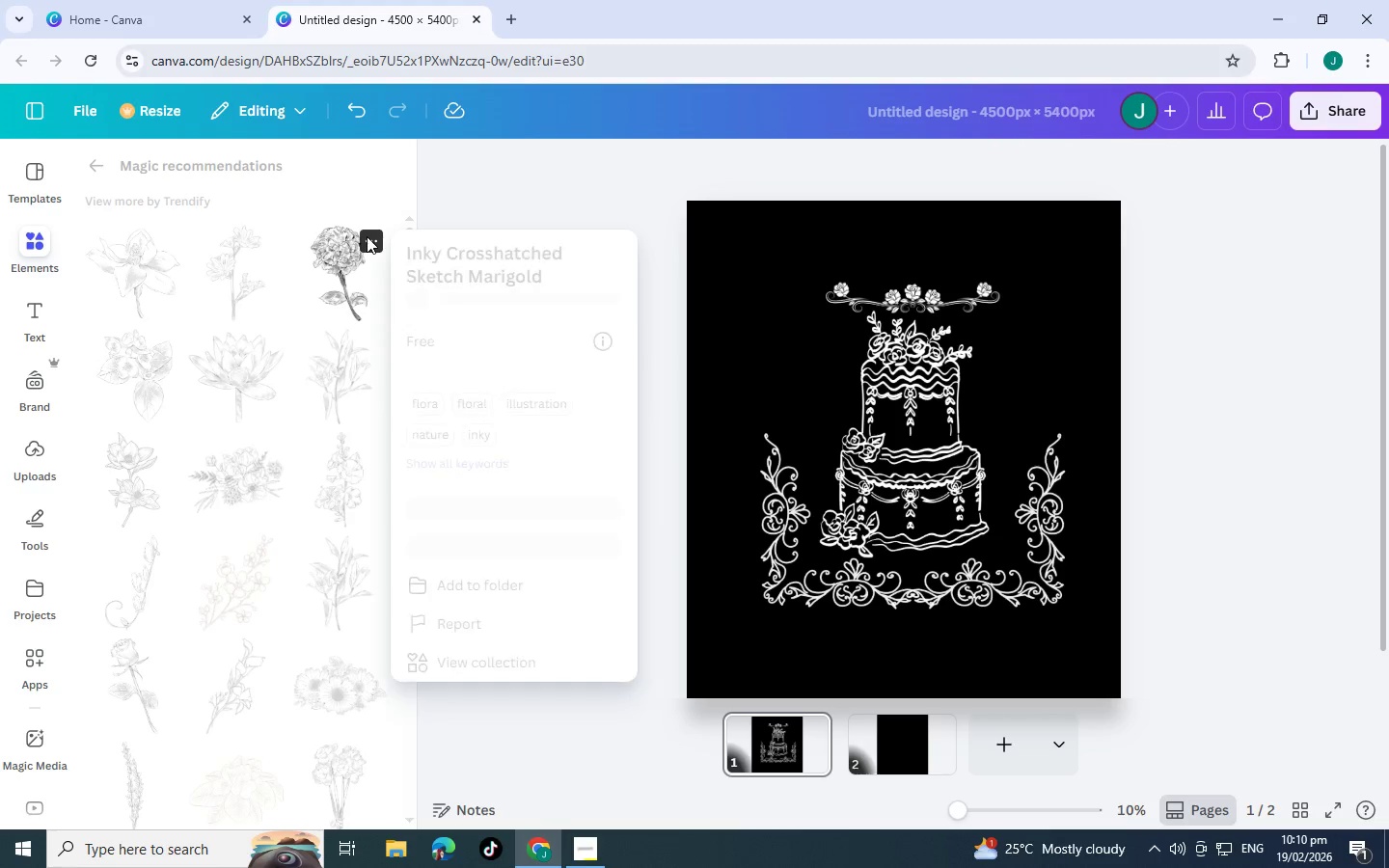 
left_click([367, 236])
 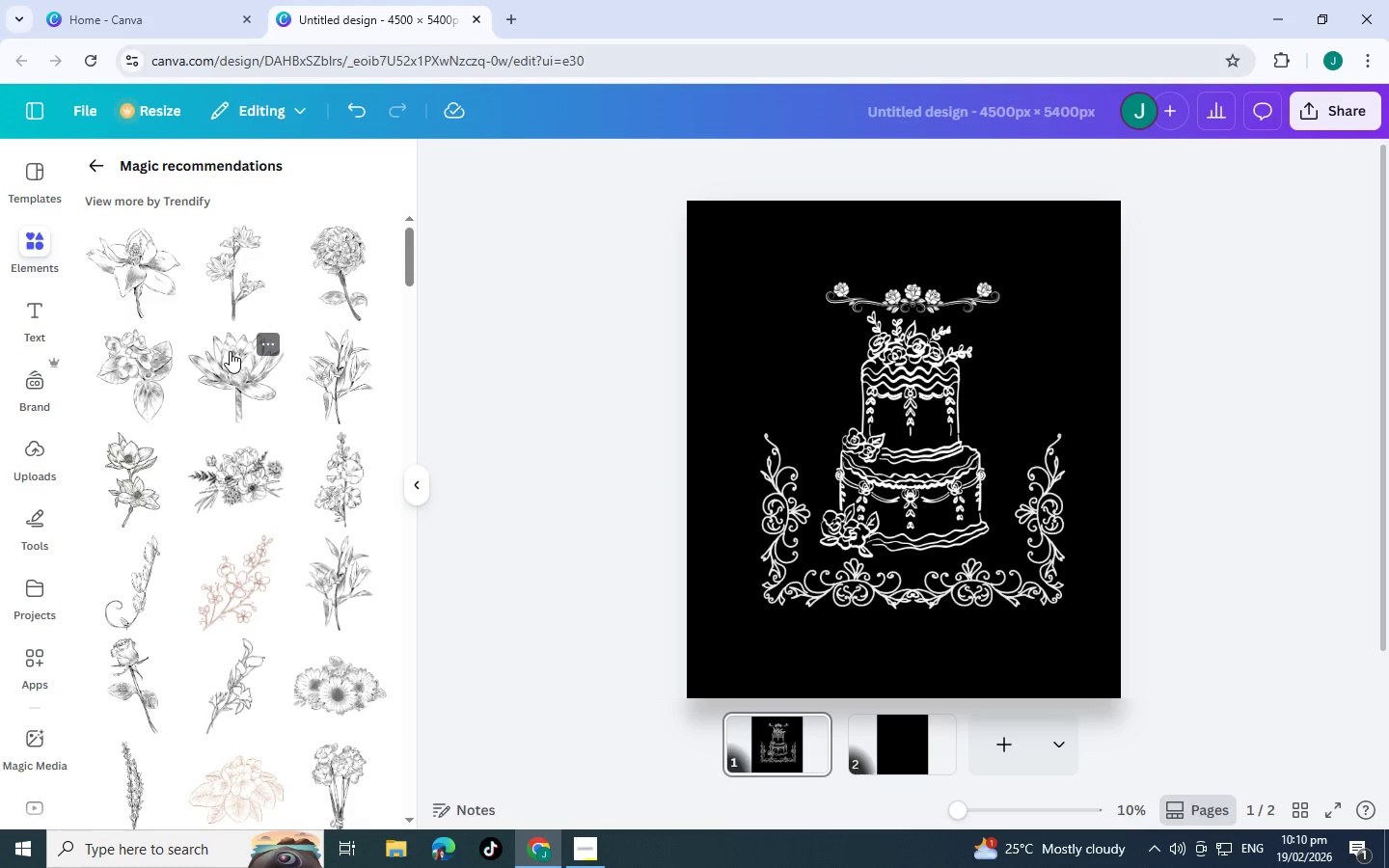 
left_click([268, 339])
 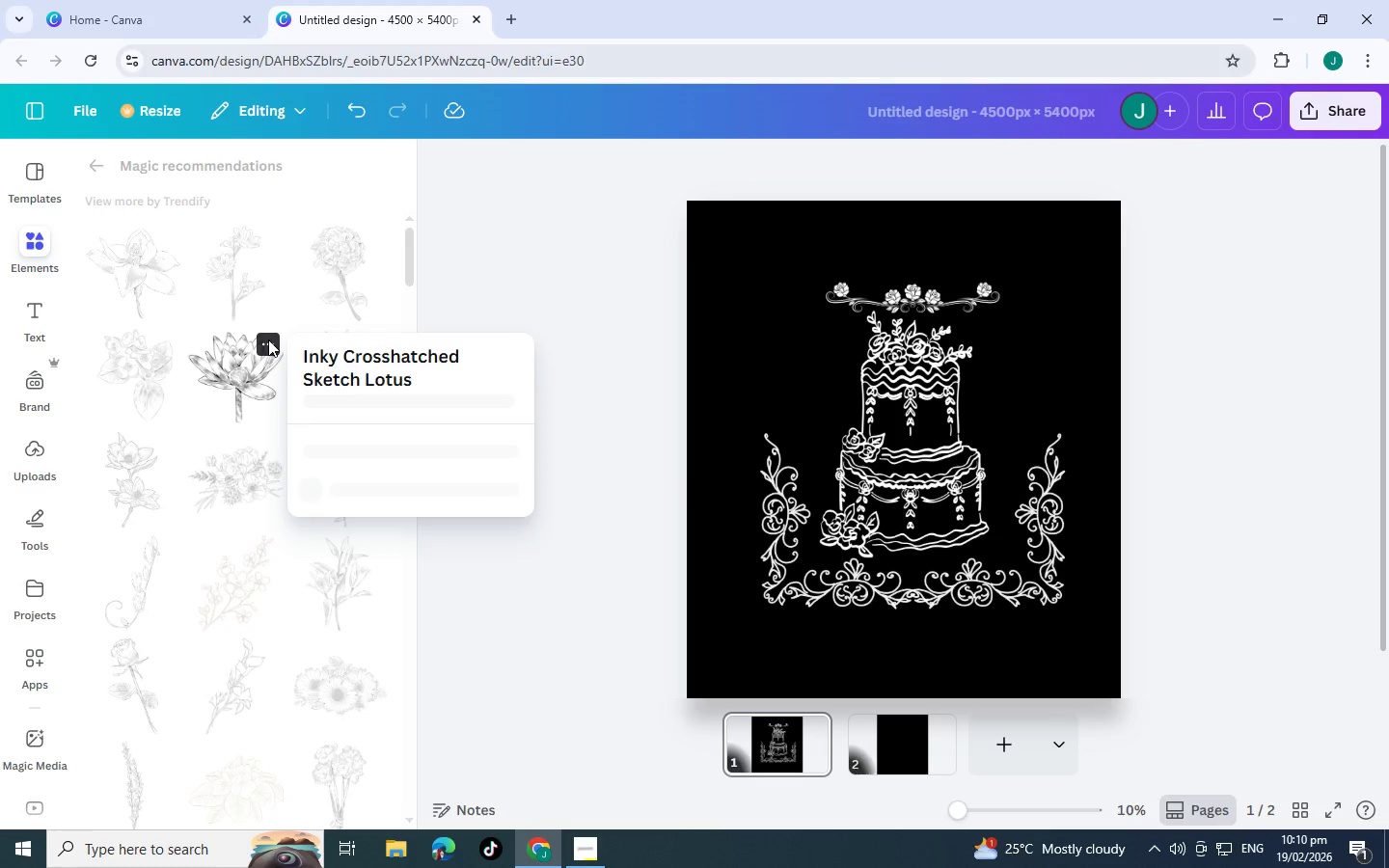 
left_click([268, 339])
 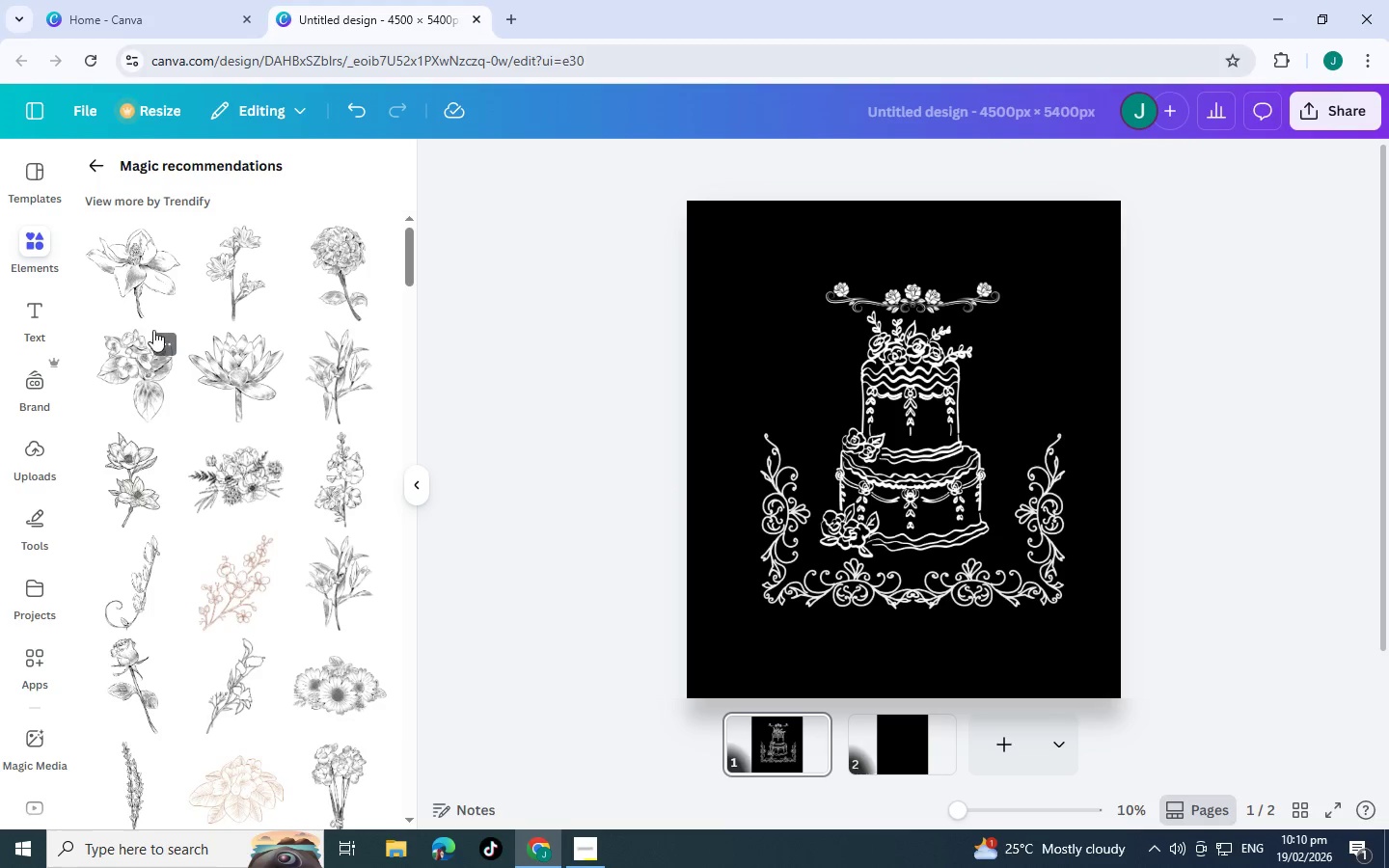 
left_click([170, 341])
 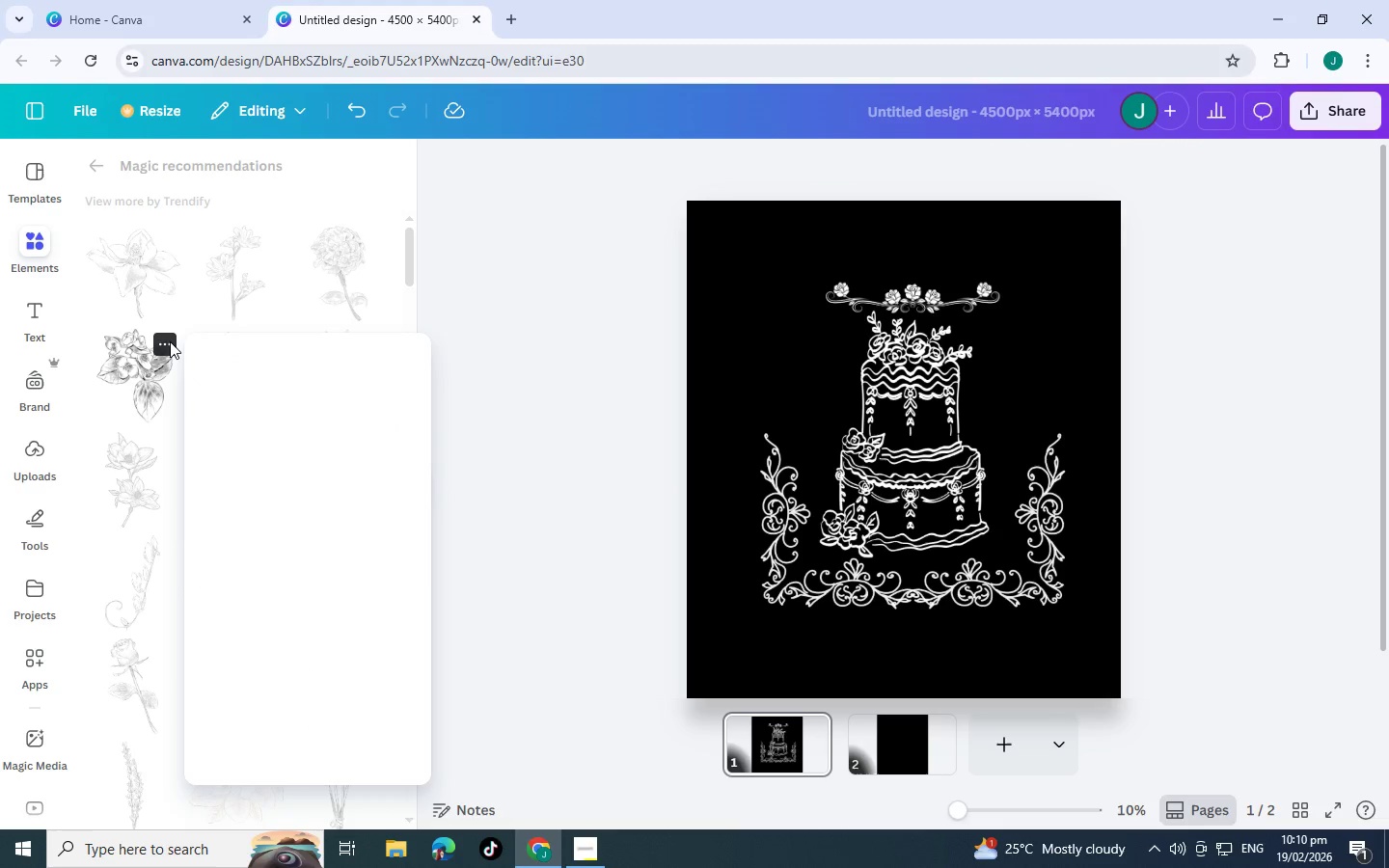 
left_click([170, 341])
 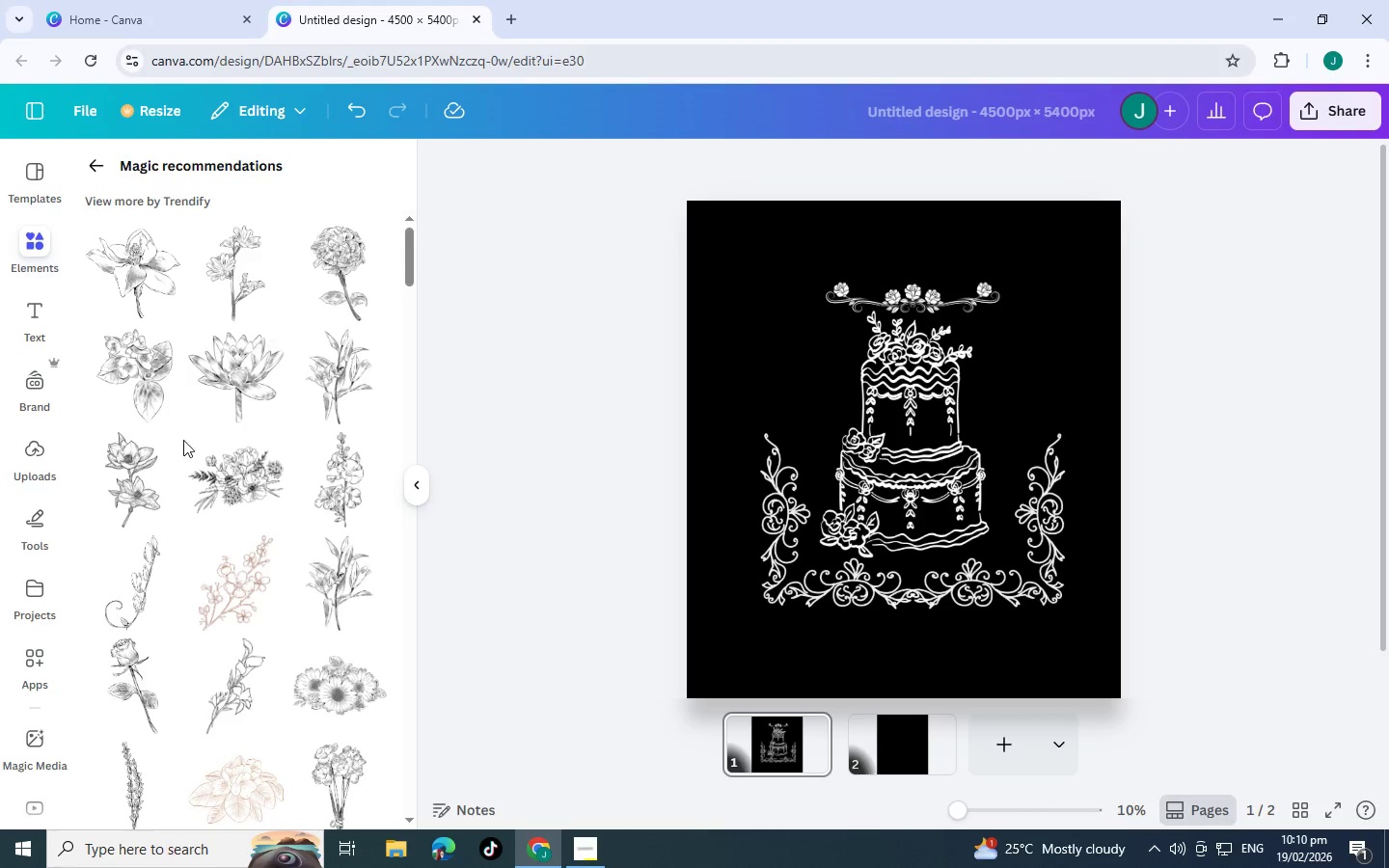 
left_click([97, 153])
 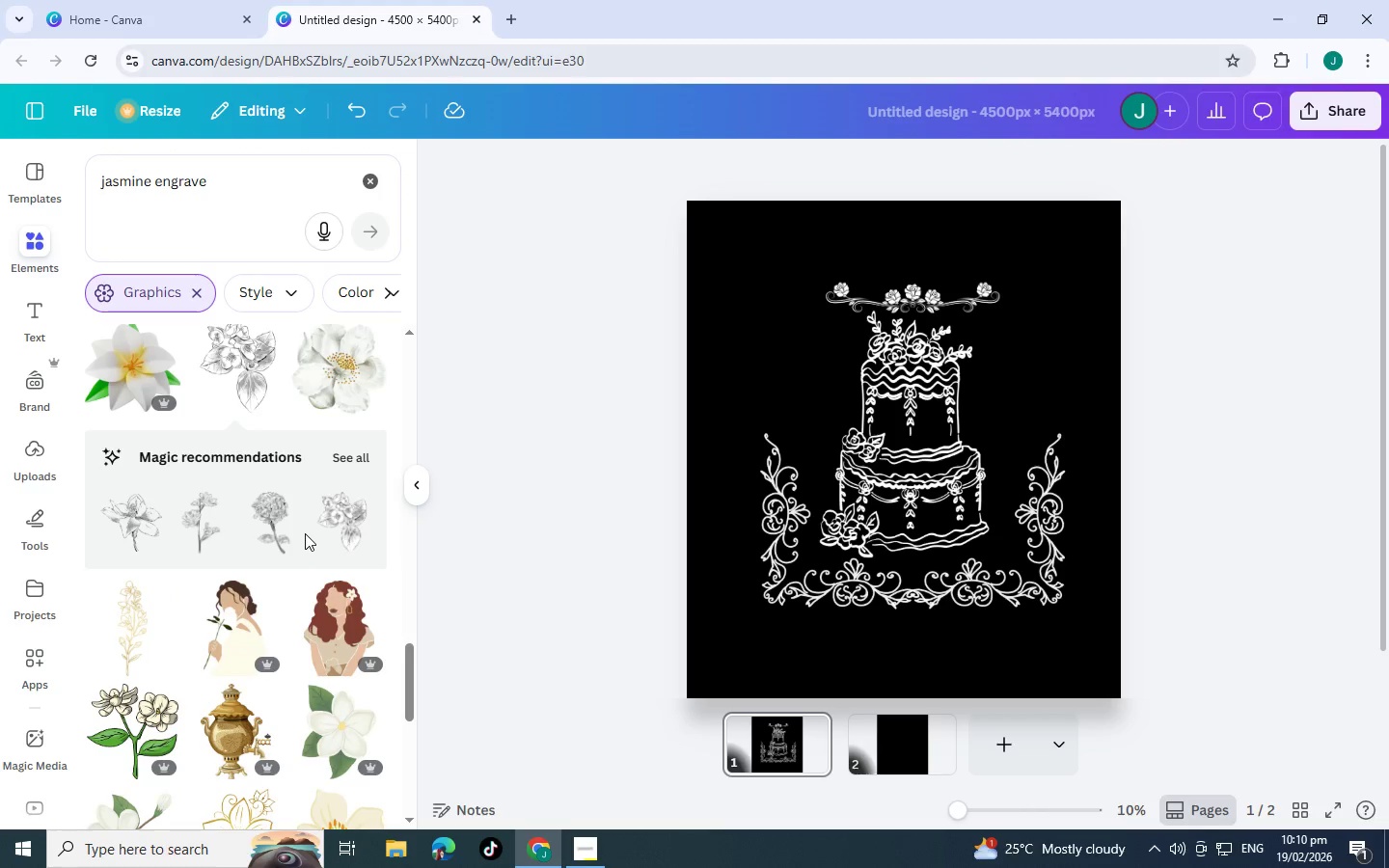 
scroll: coordinate [301, 505], scroll_direction: down, amount: 2.0
 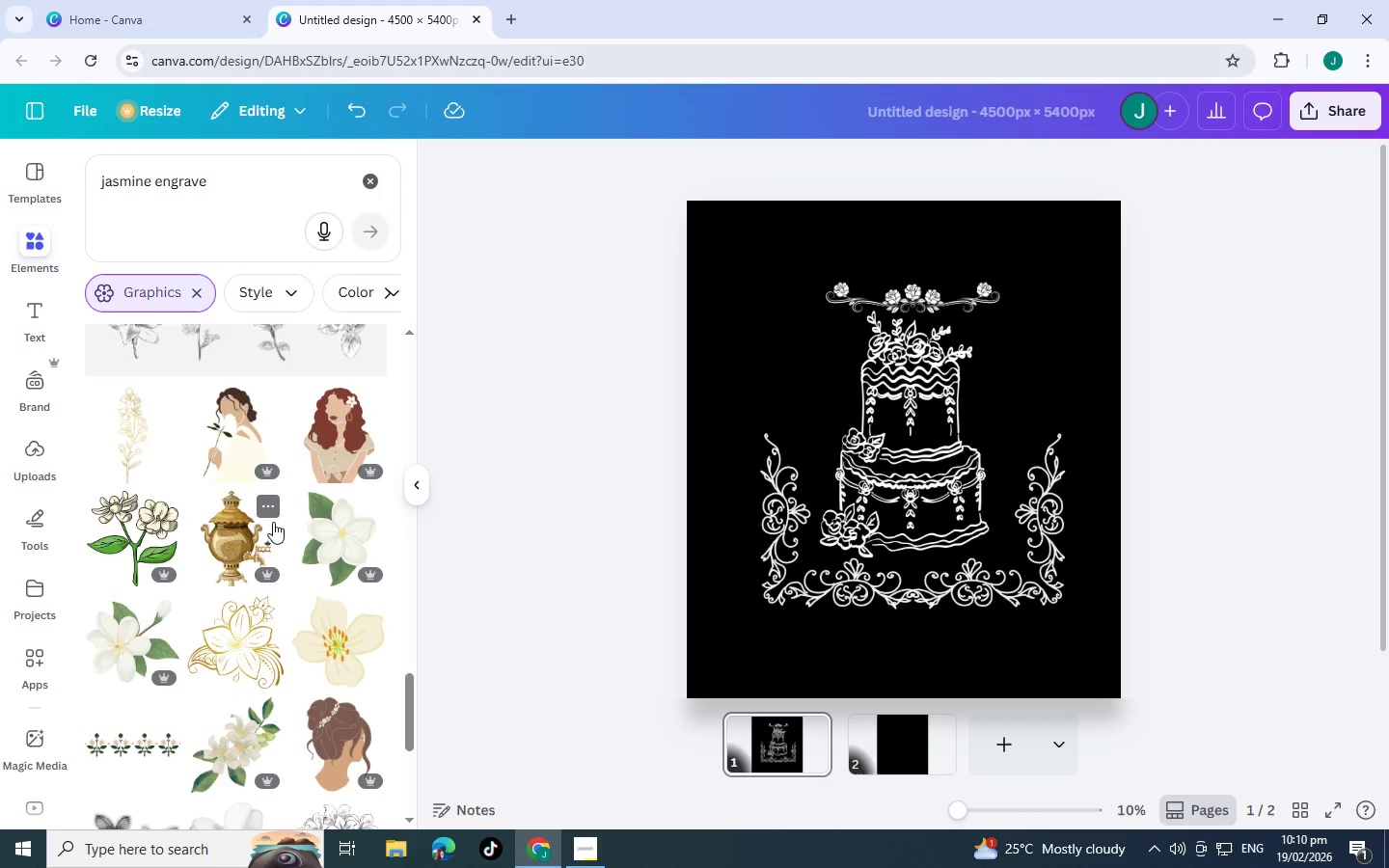 
wait(6.35)
 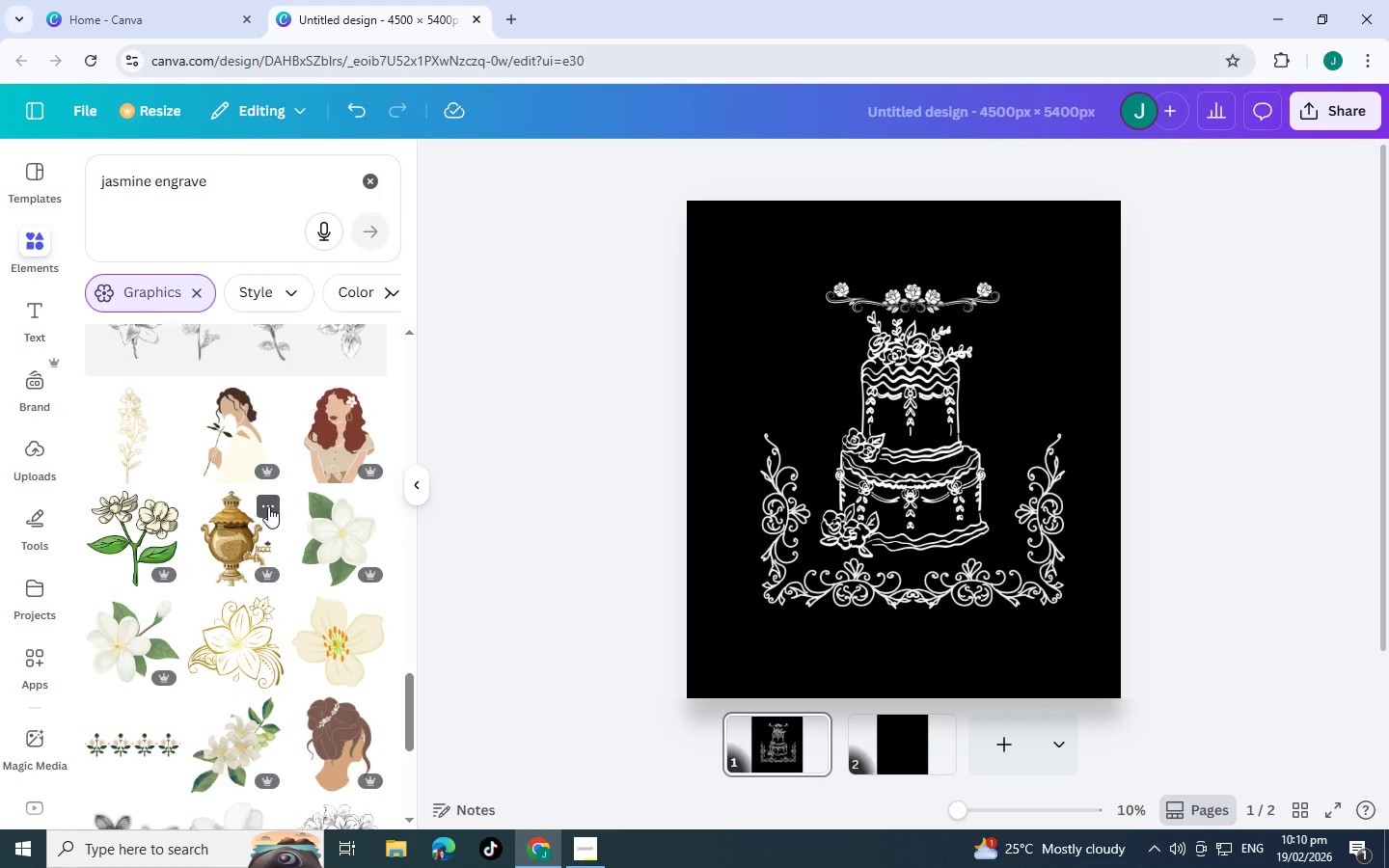 
scroll: coordinate [272, 521], scroll_direction: down, amount: 1.0
 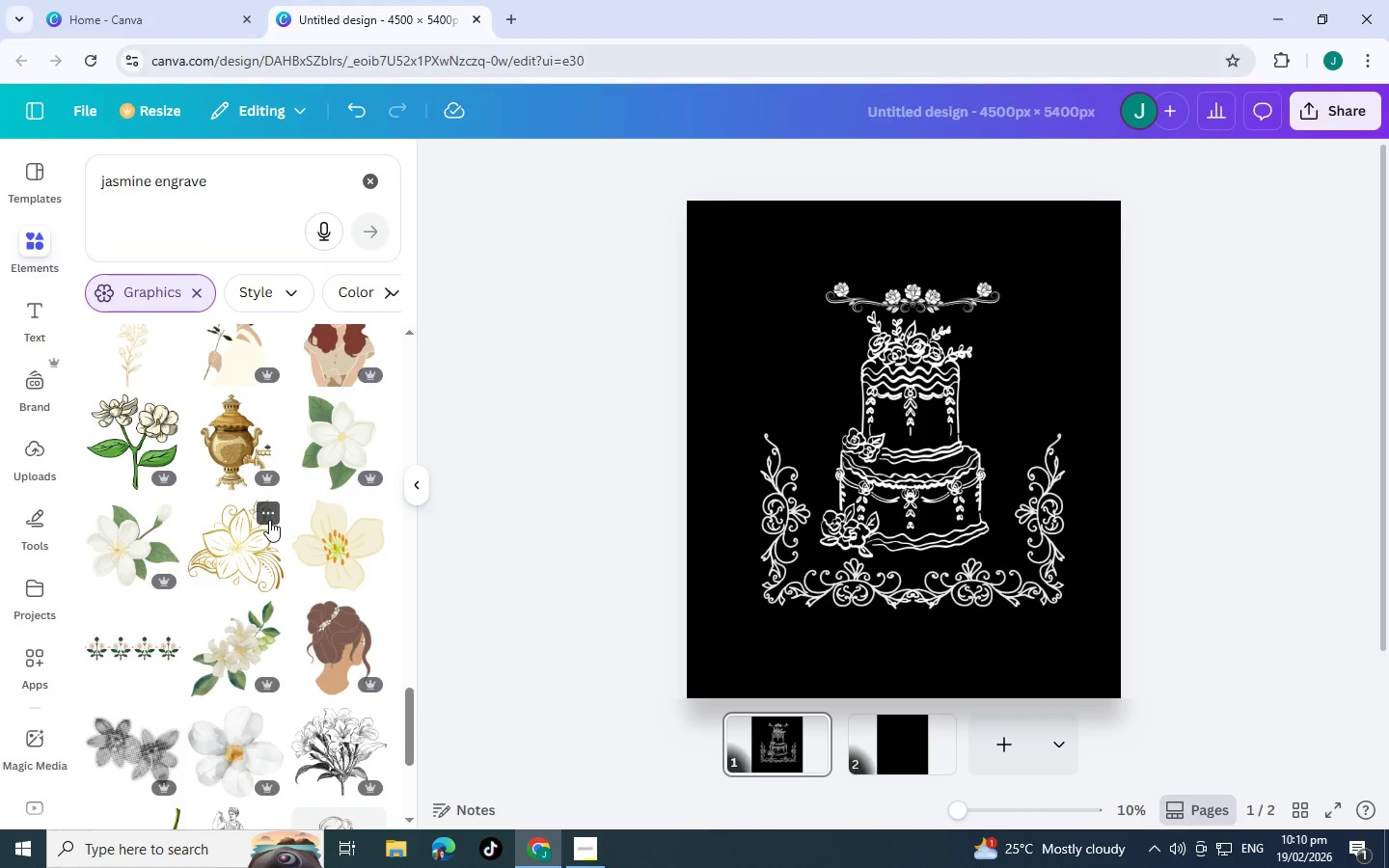 
wait(11.7)
 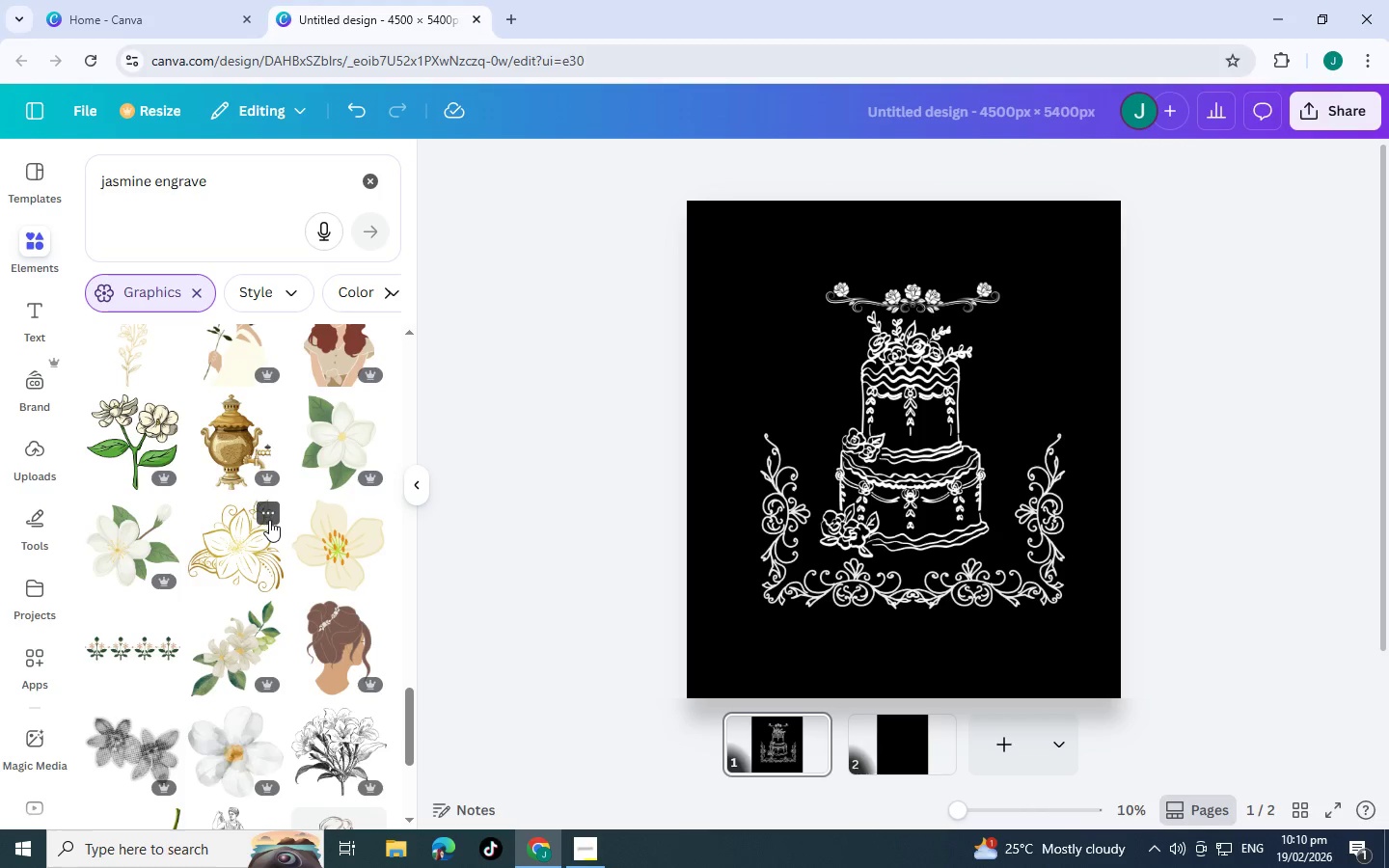 
scroll: coordinate [269, 520], scroll_direction: down, amount: 6.0
 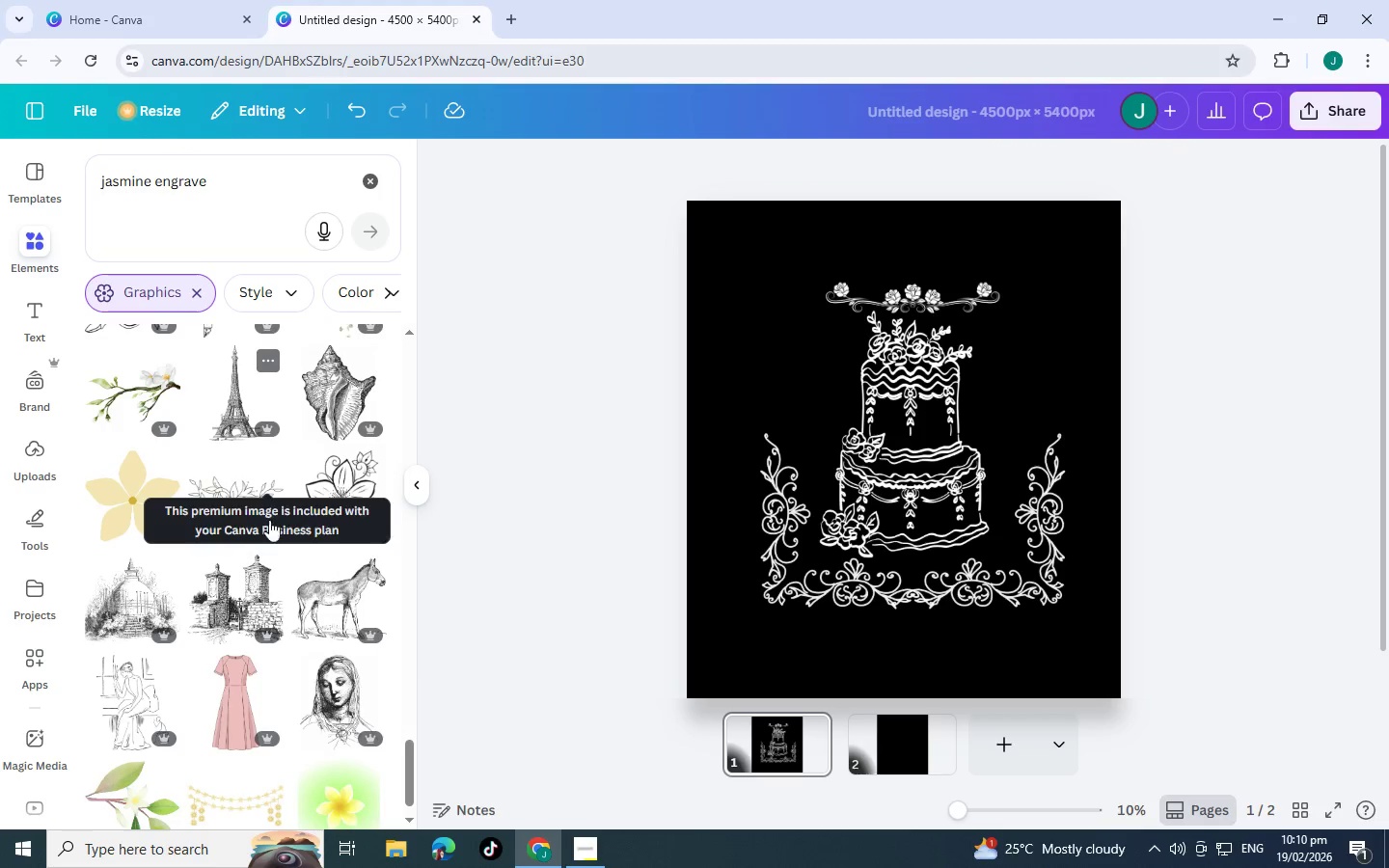 
scroll: coordinate [214, 512], scroll_direction: down, amount: 5.0
 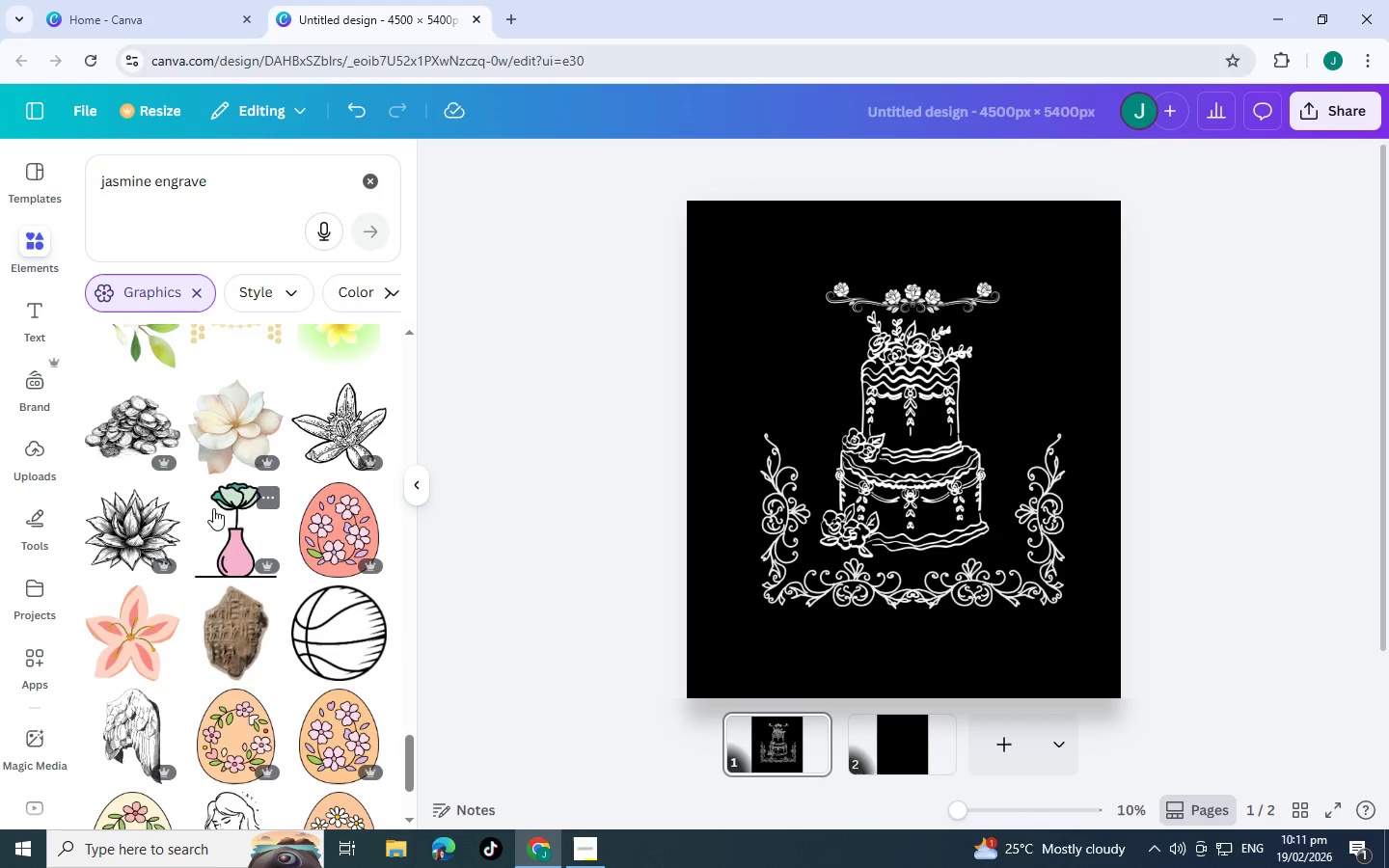 
scroll: coordinate [210, 512], scroll_direction: down, amount: 9.0
 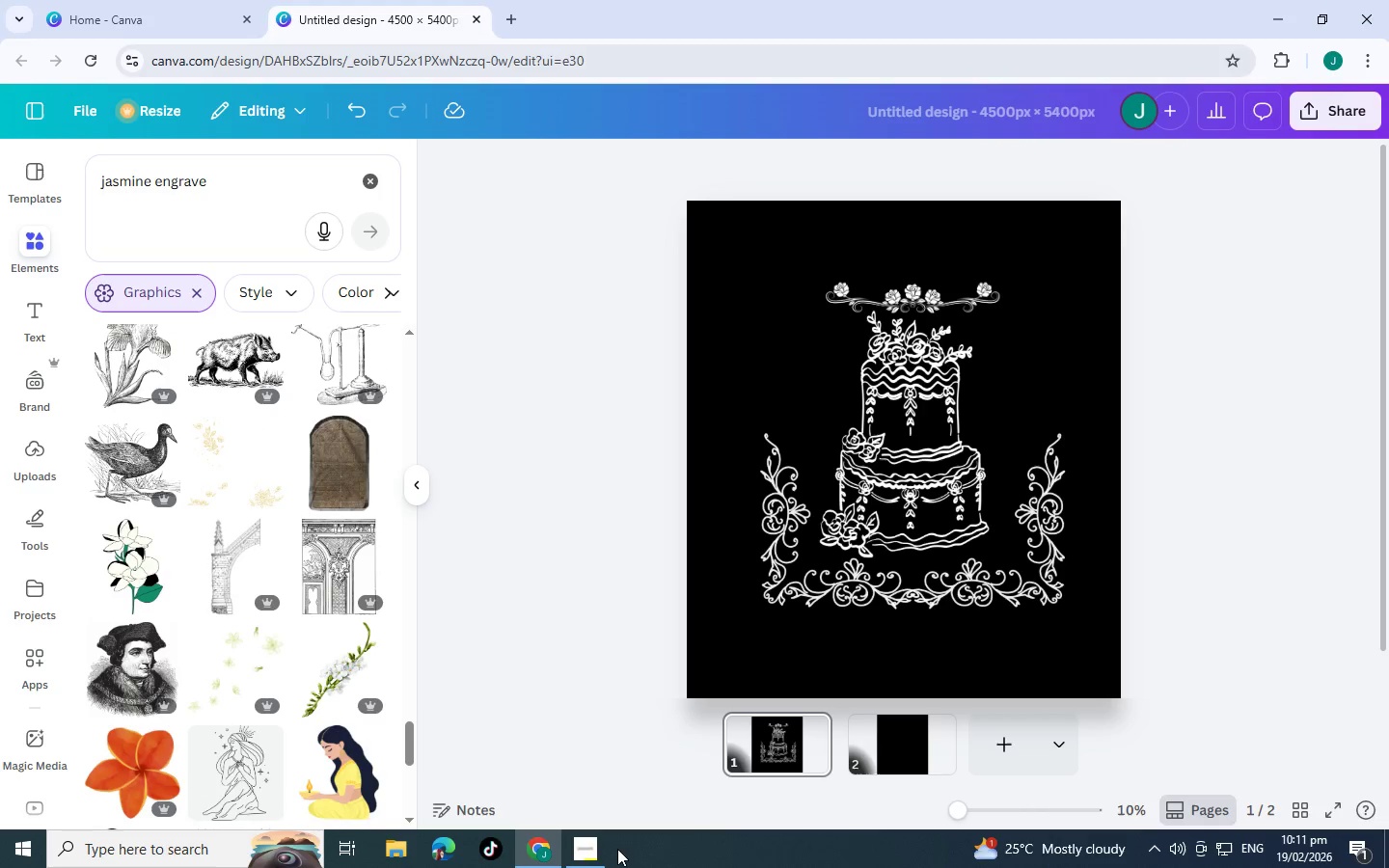 
left_click([575, 856])